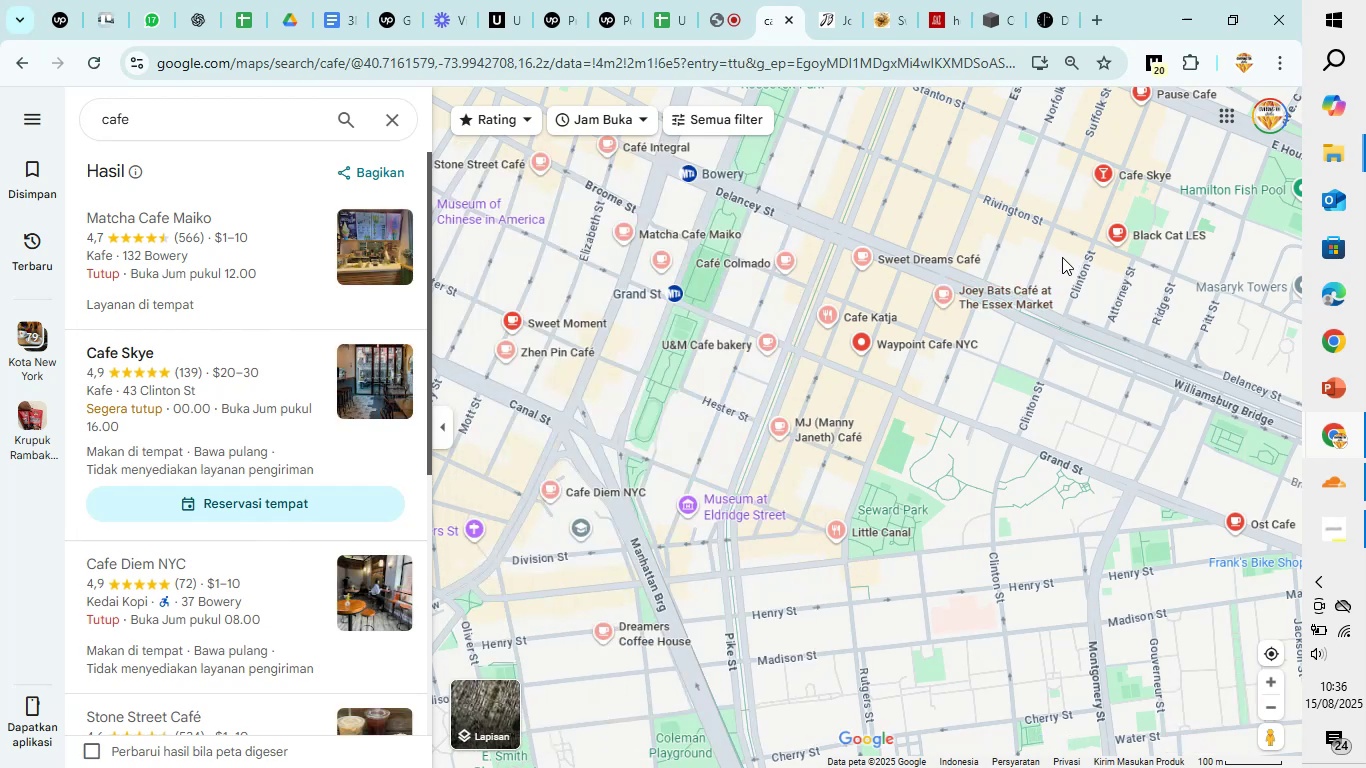 
left_click_drag(start_coordinate=[1041, 221], to_coordinate=[1028, 316])
 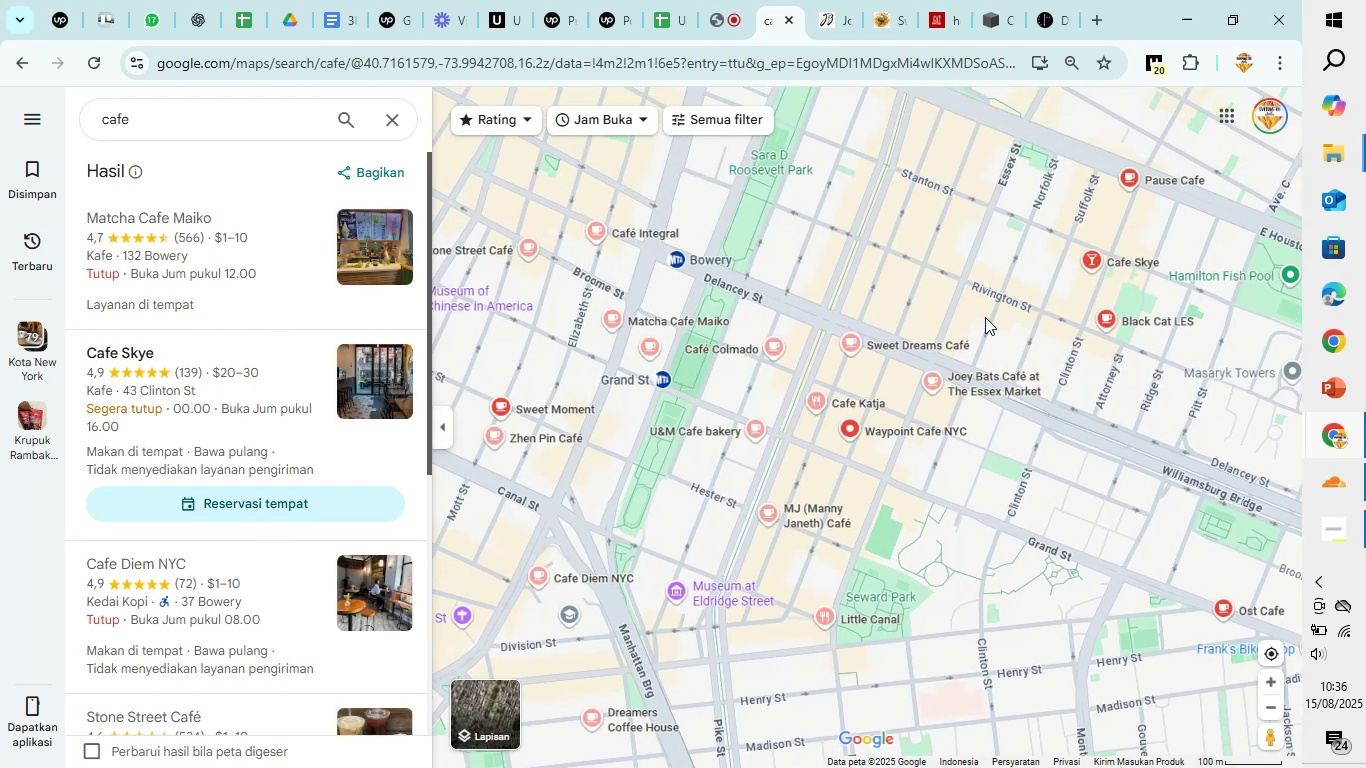 
scroll: coordinate [984, 316], scroll_direction: up, amount: 4.0
 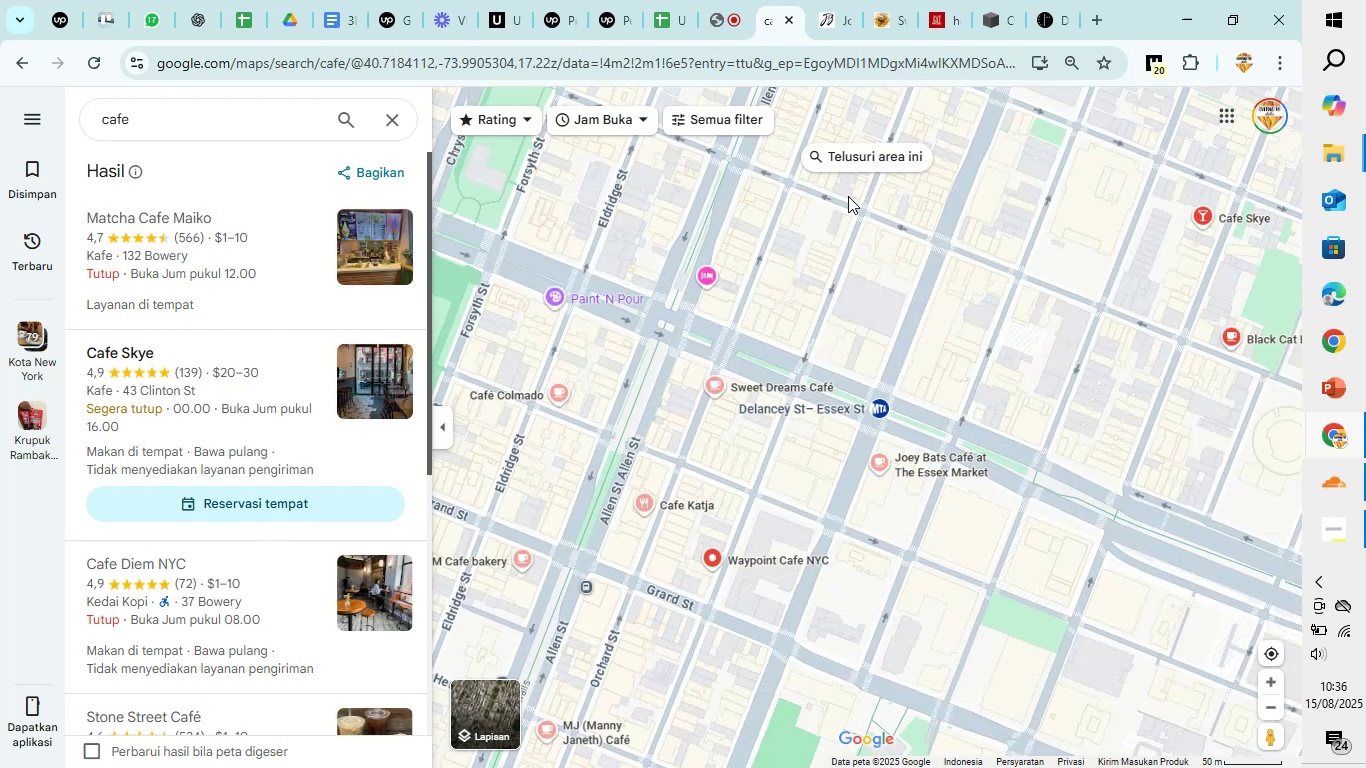 
left_click([868, 163])
 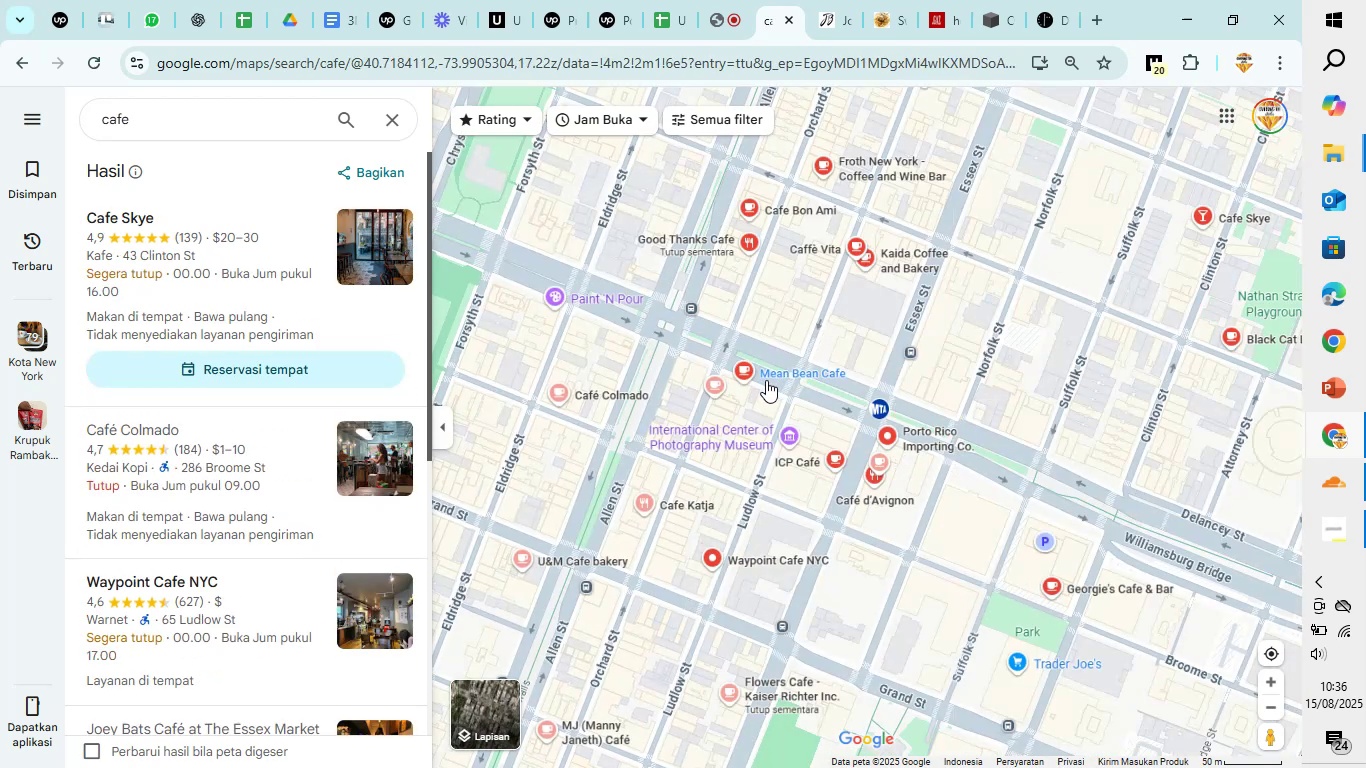 
wait(5.16)
 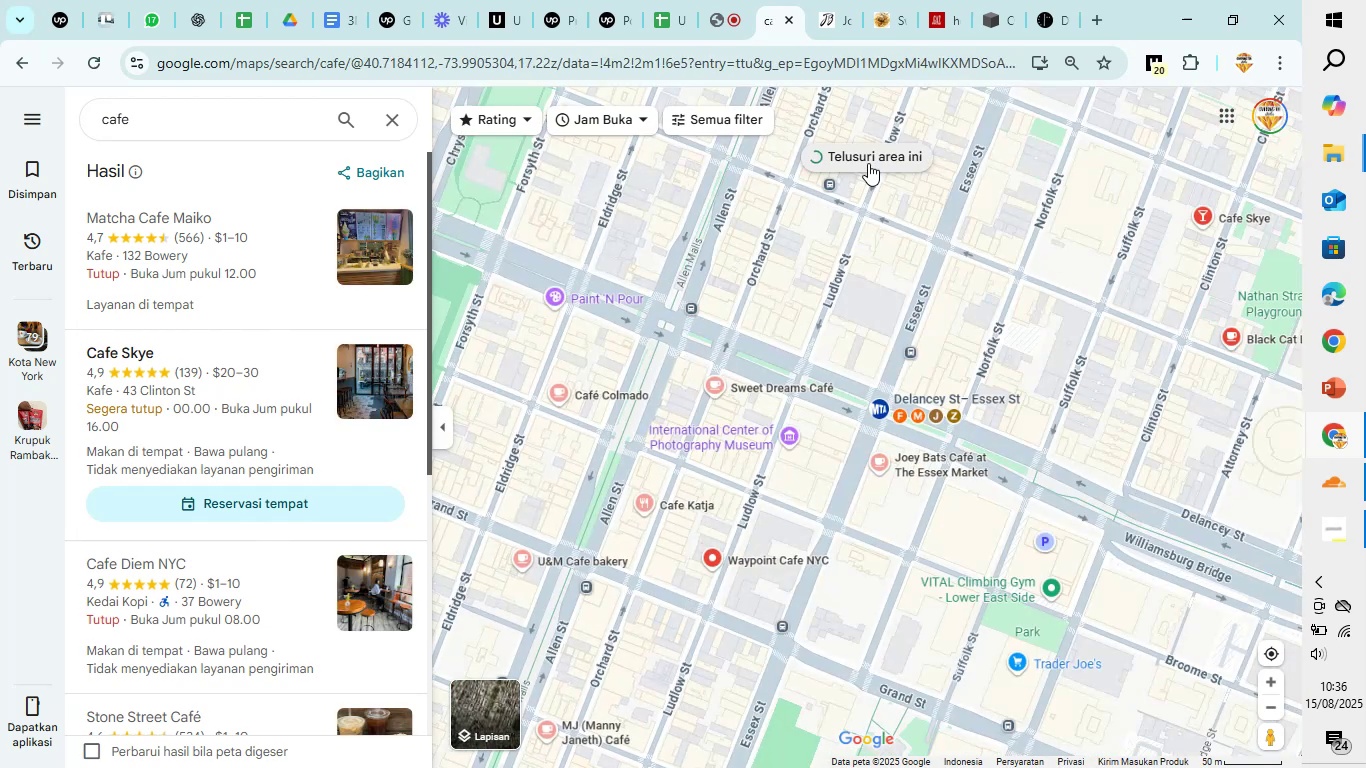 
left_click([827, 465])
 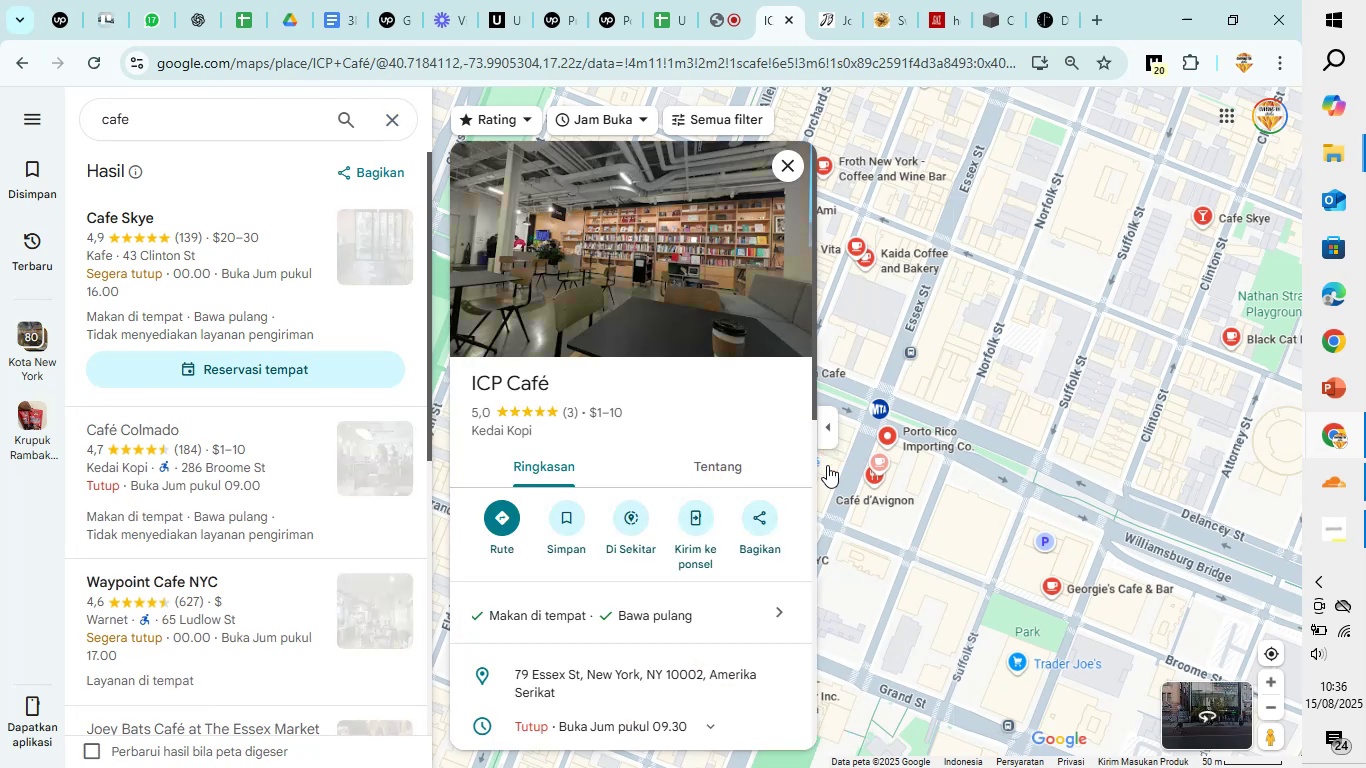 
scroll: coordinate [683, 389], scroll_direction: down, amount: 6.0
 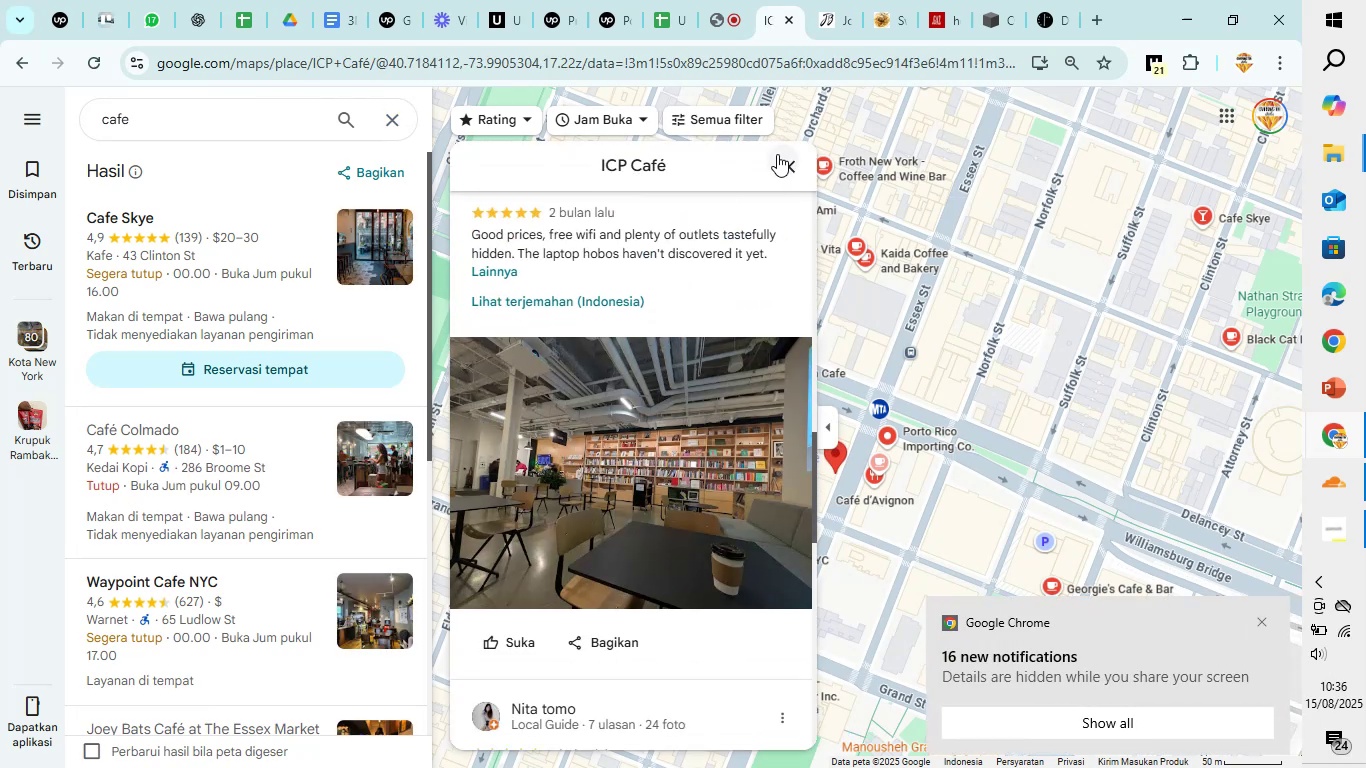 
left_click([783, 156])
 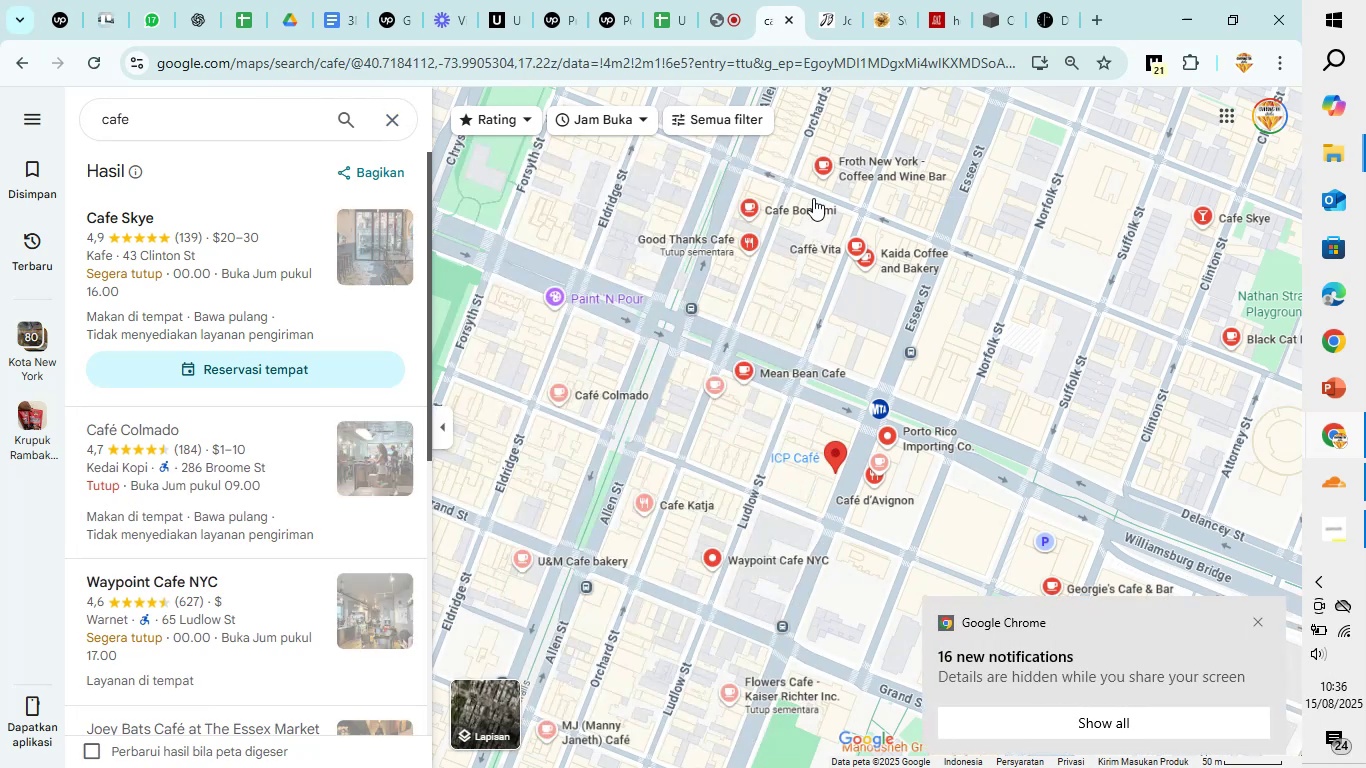 
mouse_move([866, 268])
 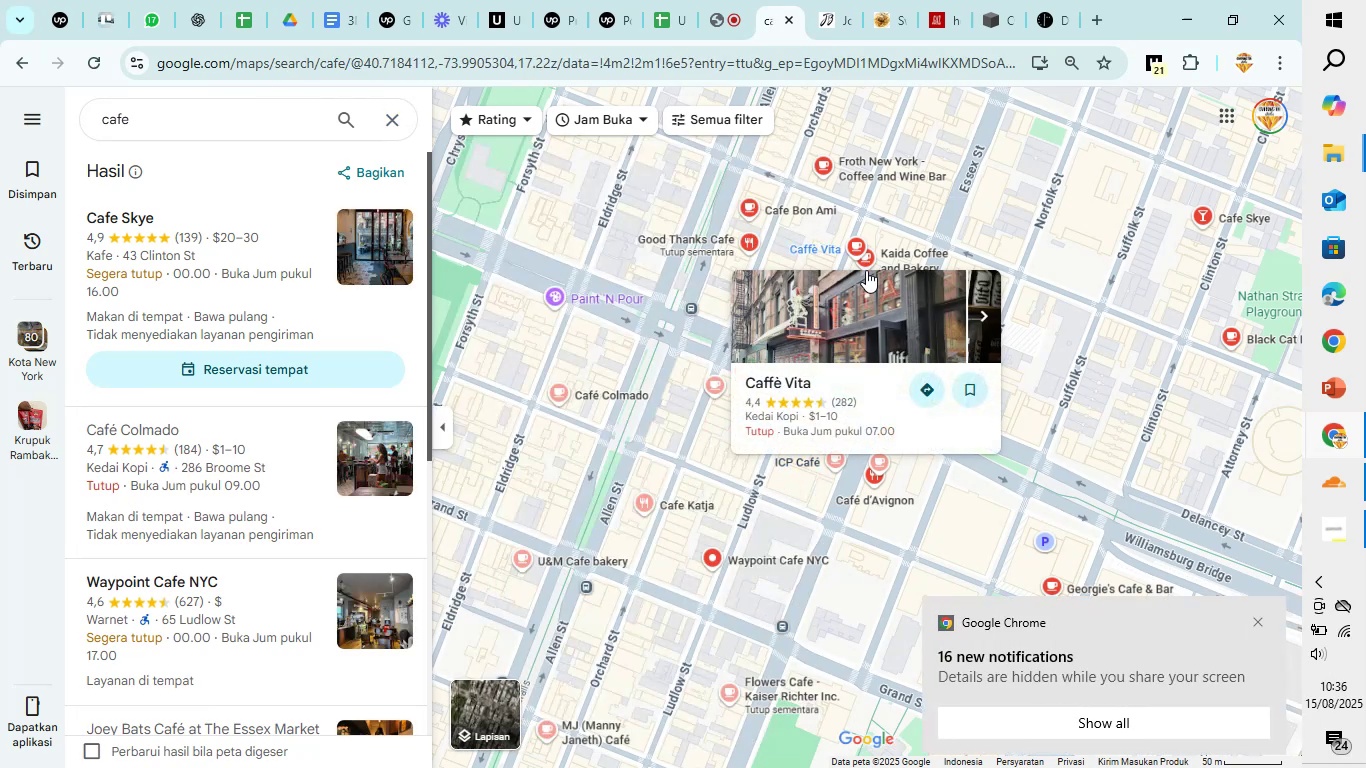 
left_click([866, 270])
 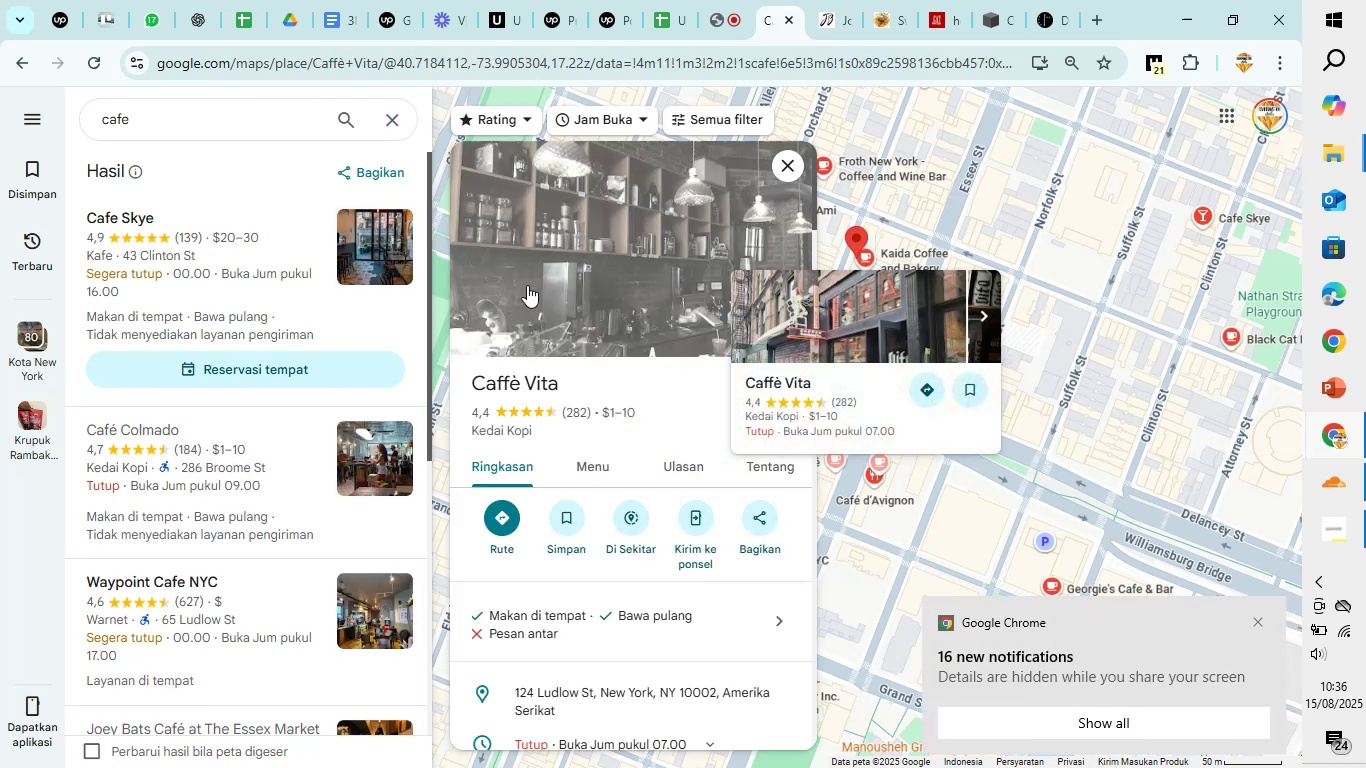 
scroll: coordinate [596, 339], scroll_direction: down, amount: 9.0
 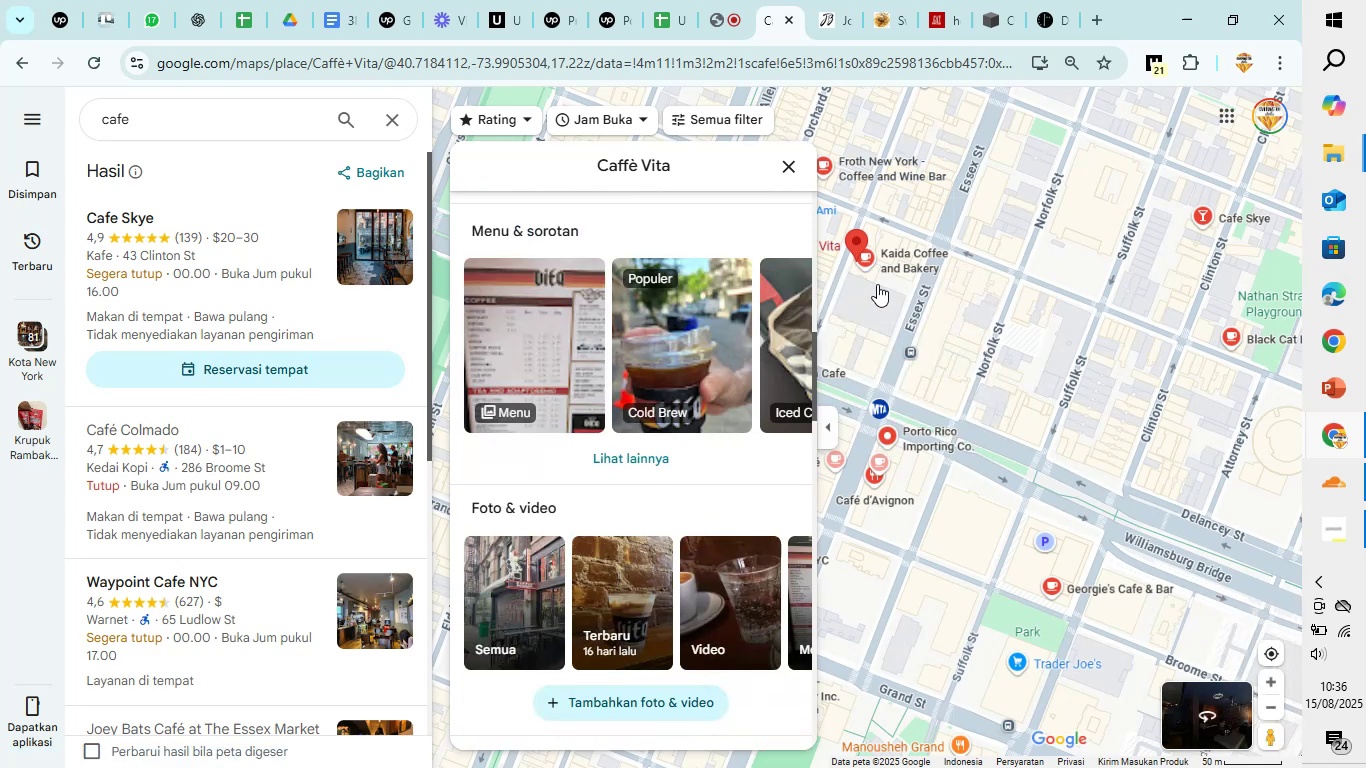 
left_click([888, 257])
 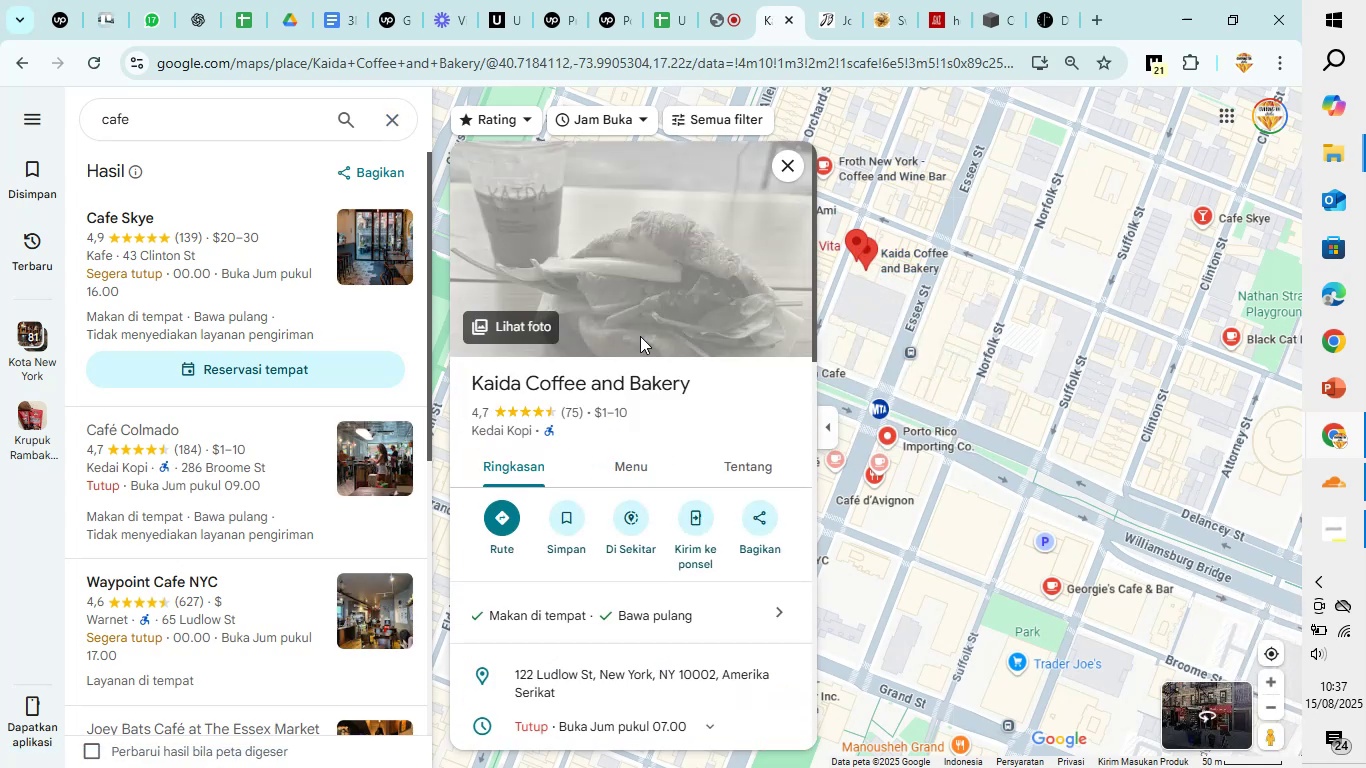 
scroll: coordinate [640, 336], scroll_direction: down, amount: 6.0
 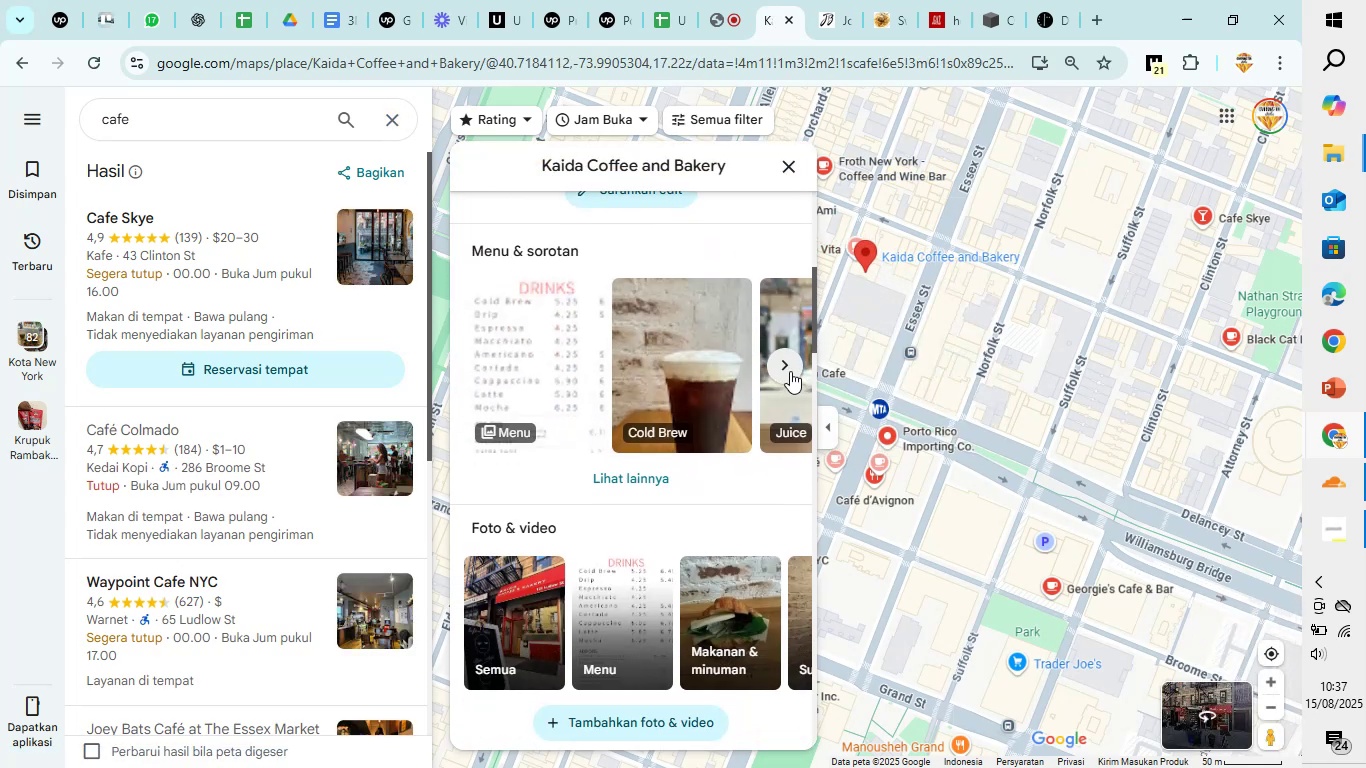 
left_click([793, 368])
 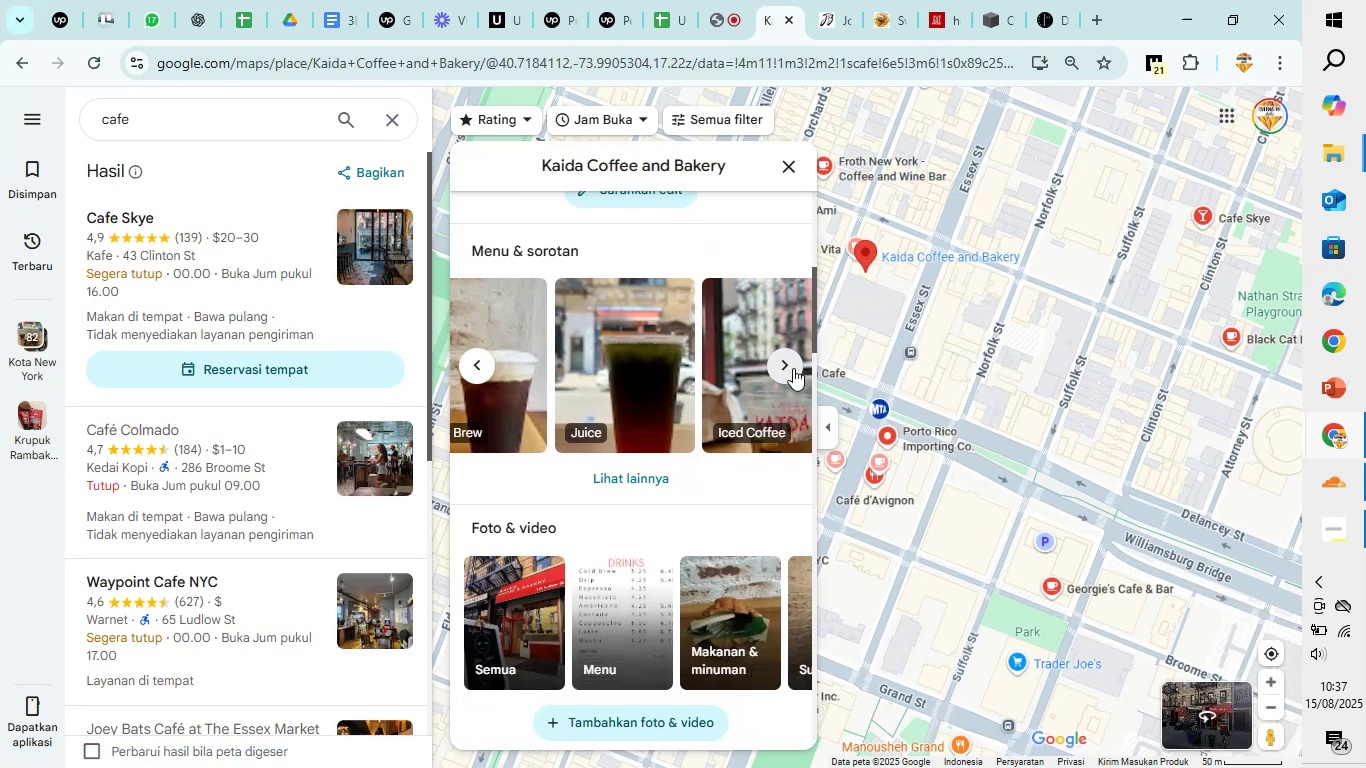 
double_click([793, 368])
 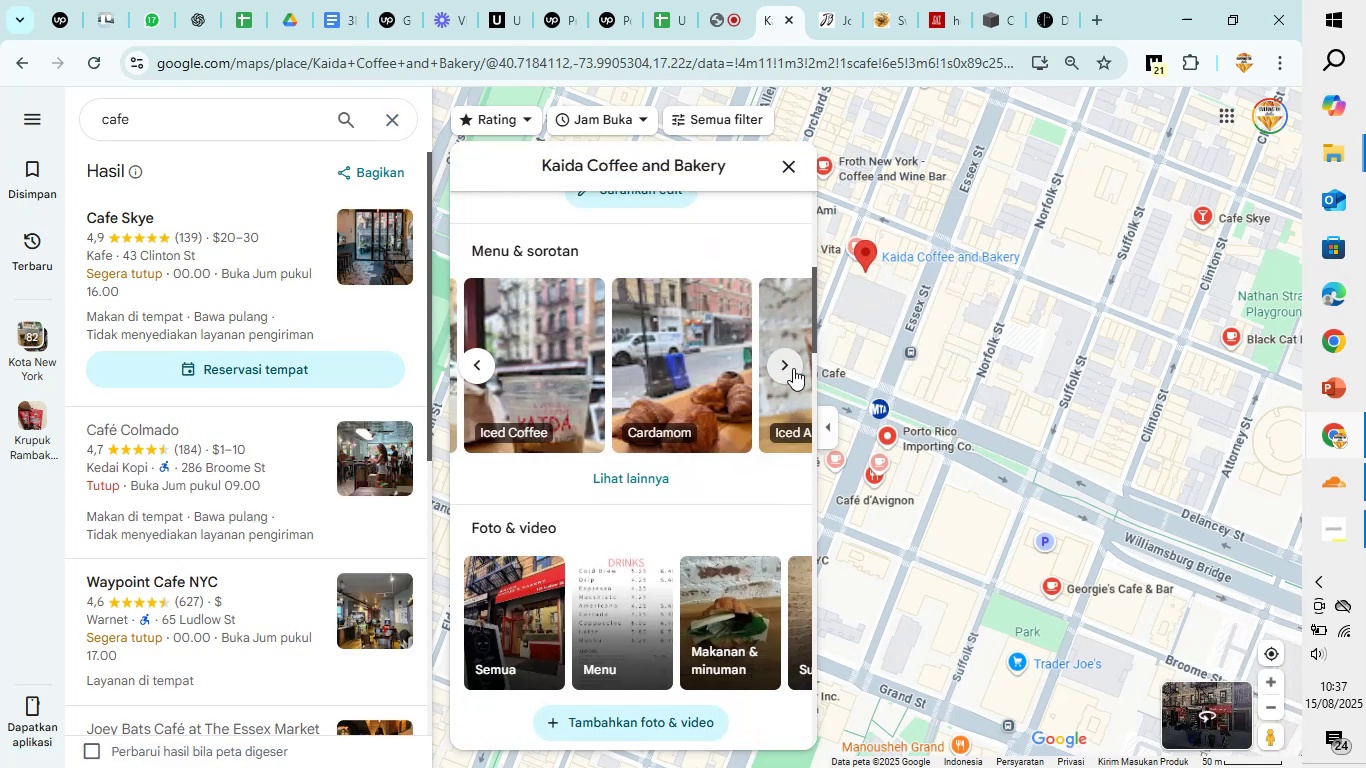 
left_click([793, 368])
 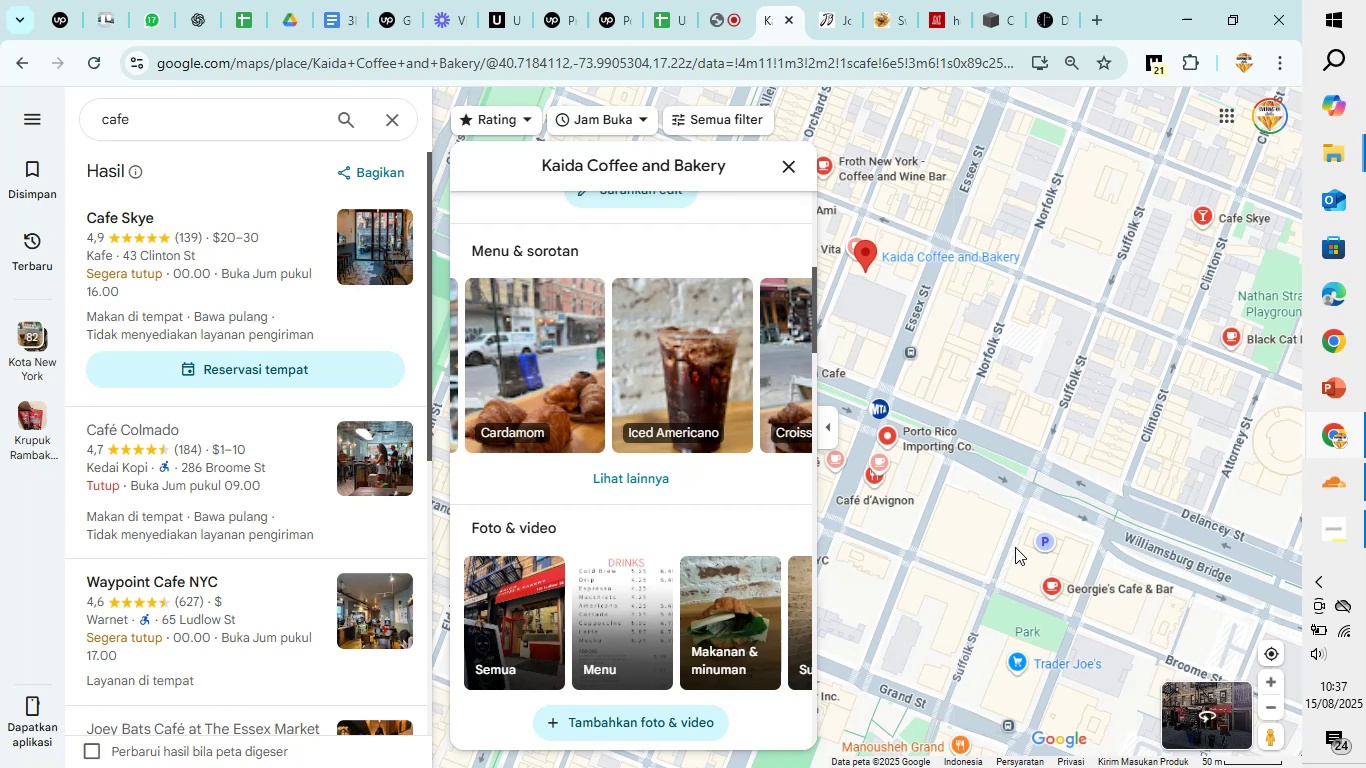 
left_click_drag(start_coordinate=[902, 547], to_coordinate=[978, 491])
 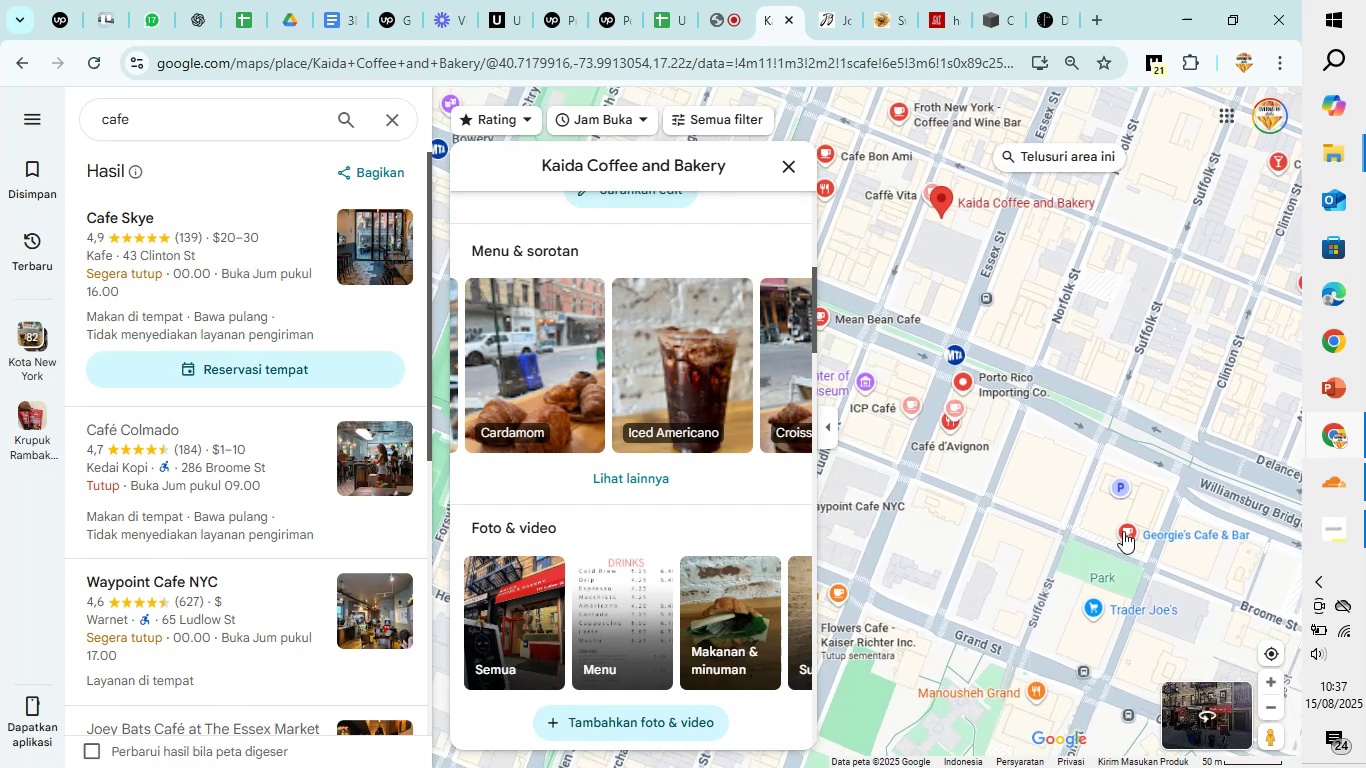 
left_click([1123, 531])
 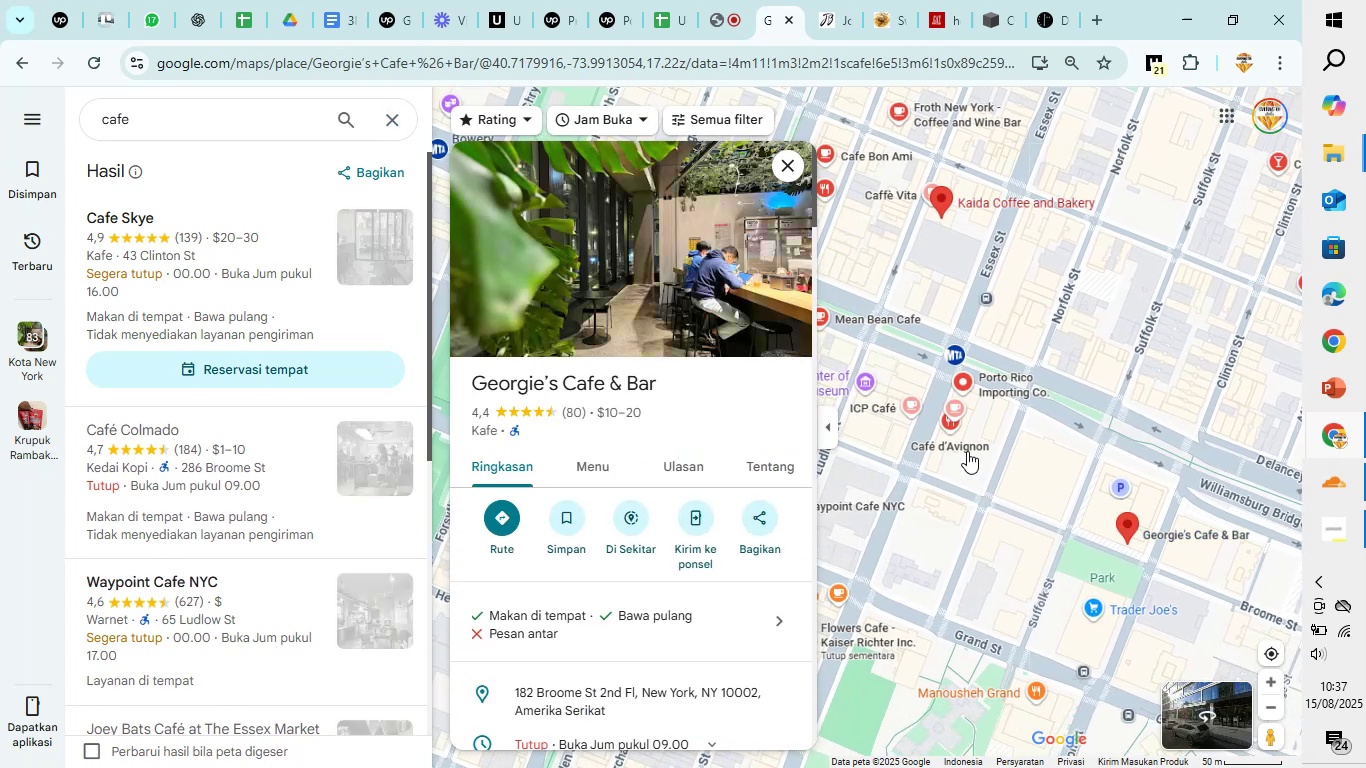 
scroll: coordinate [623, 480], scroll_direction: down, amount: 6.0
 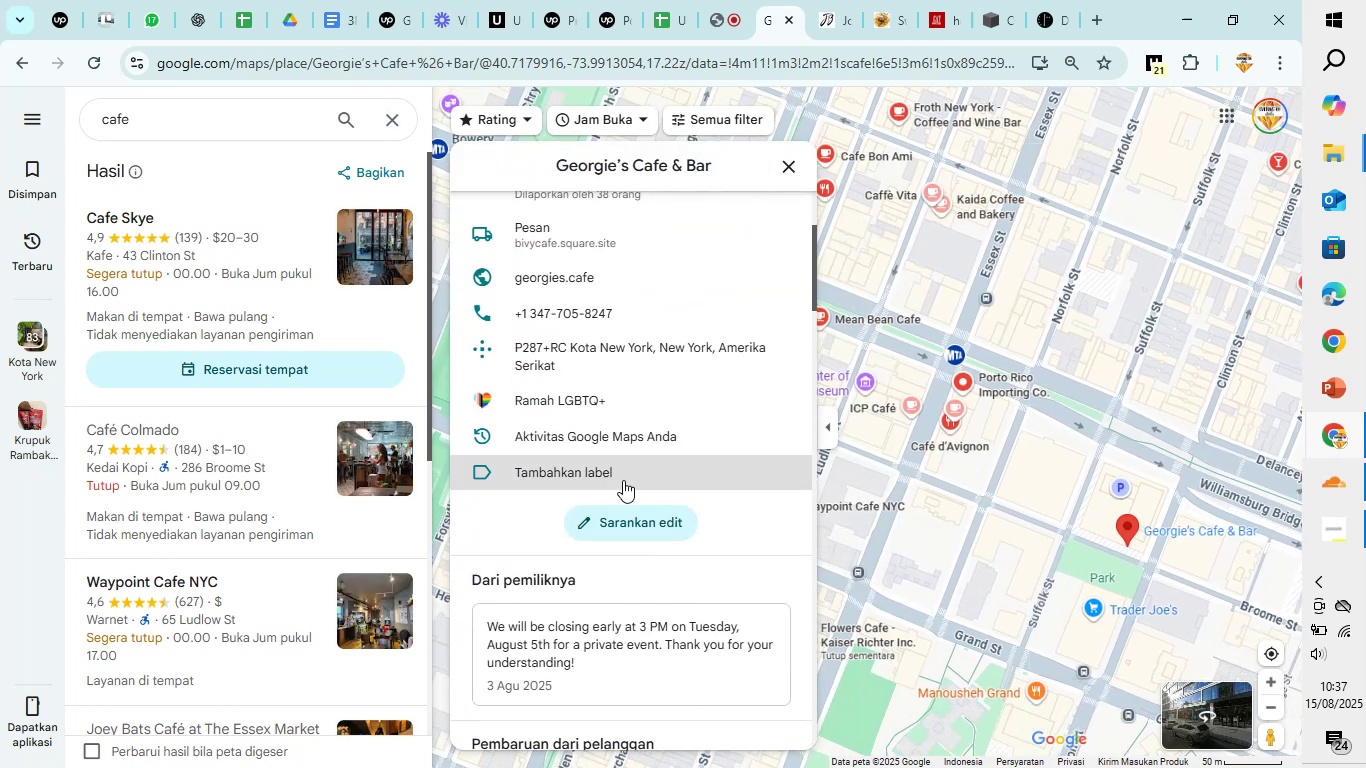 
scroll: coordinate [623, 480], scroll_direction: up, amount: 3.0
 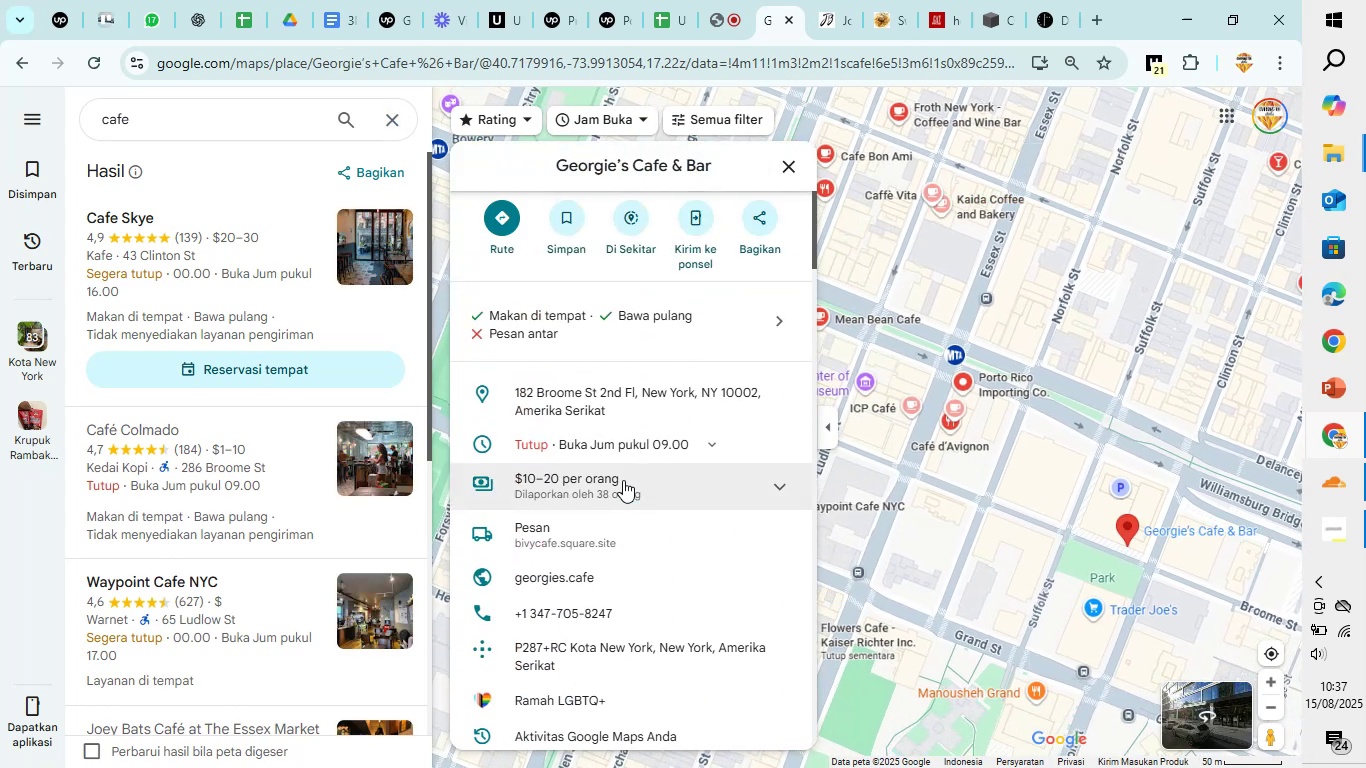 
scroll: coordinate [623, 480], scroll_direction: down, amount: 10.0
 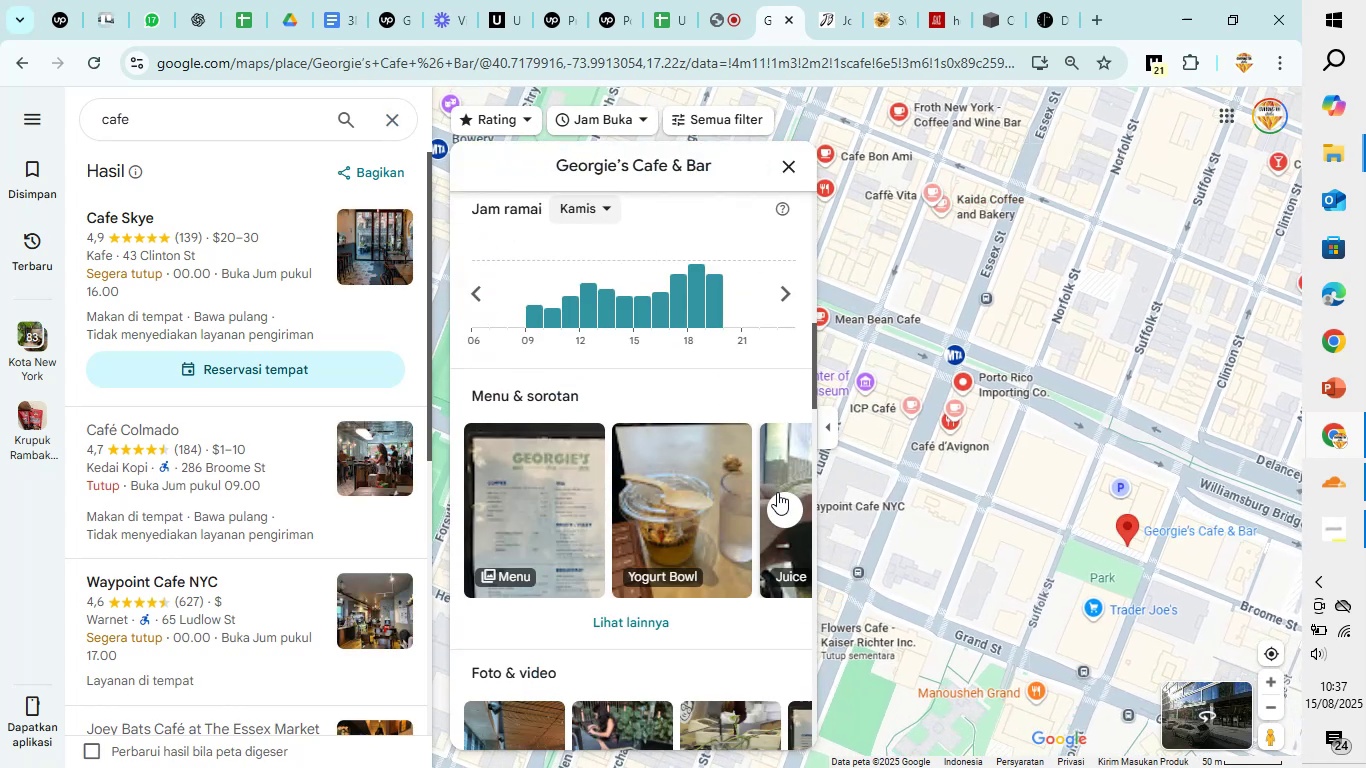 
left_click([776, 507])
 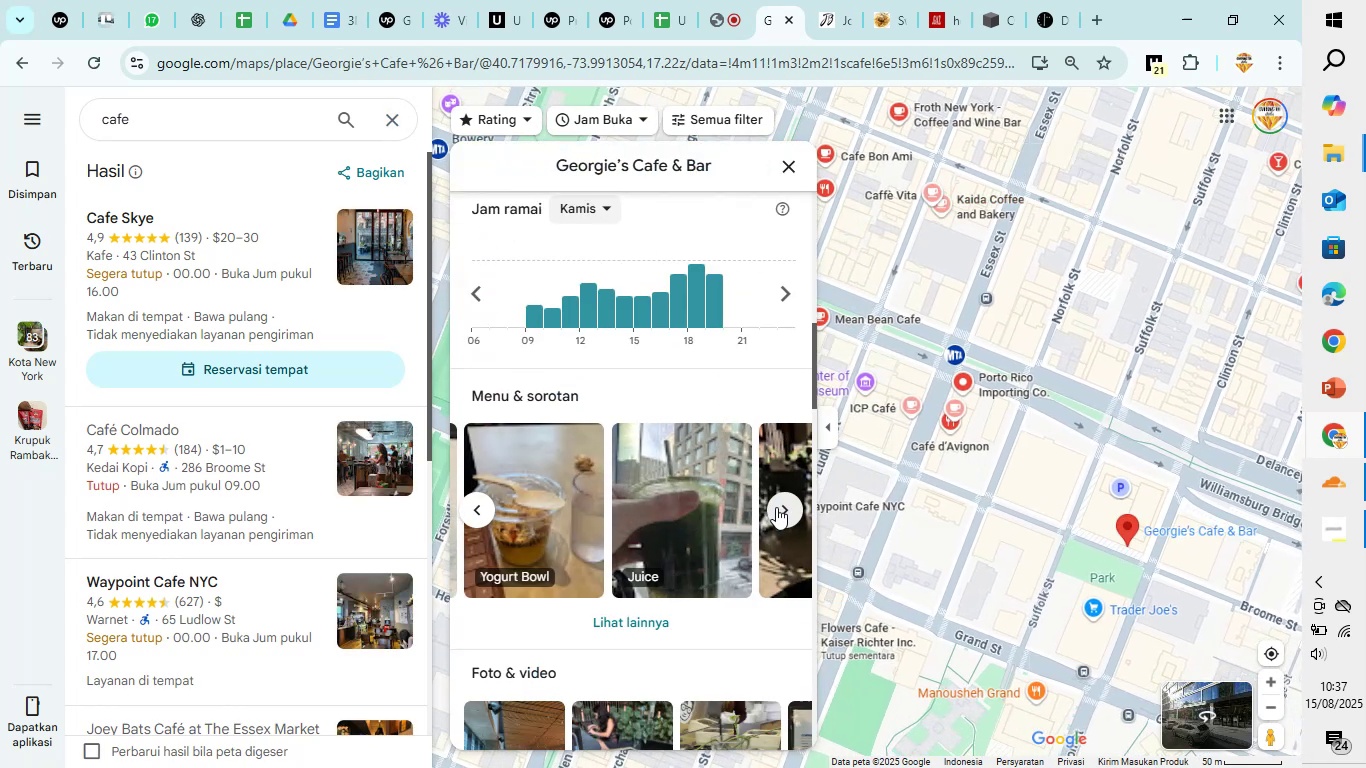 
double_click([776, 507])
 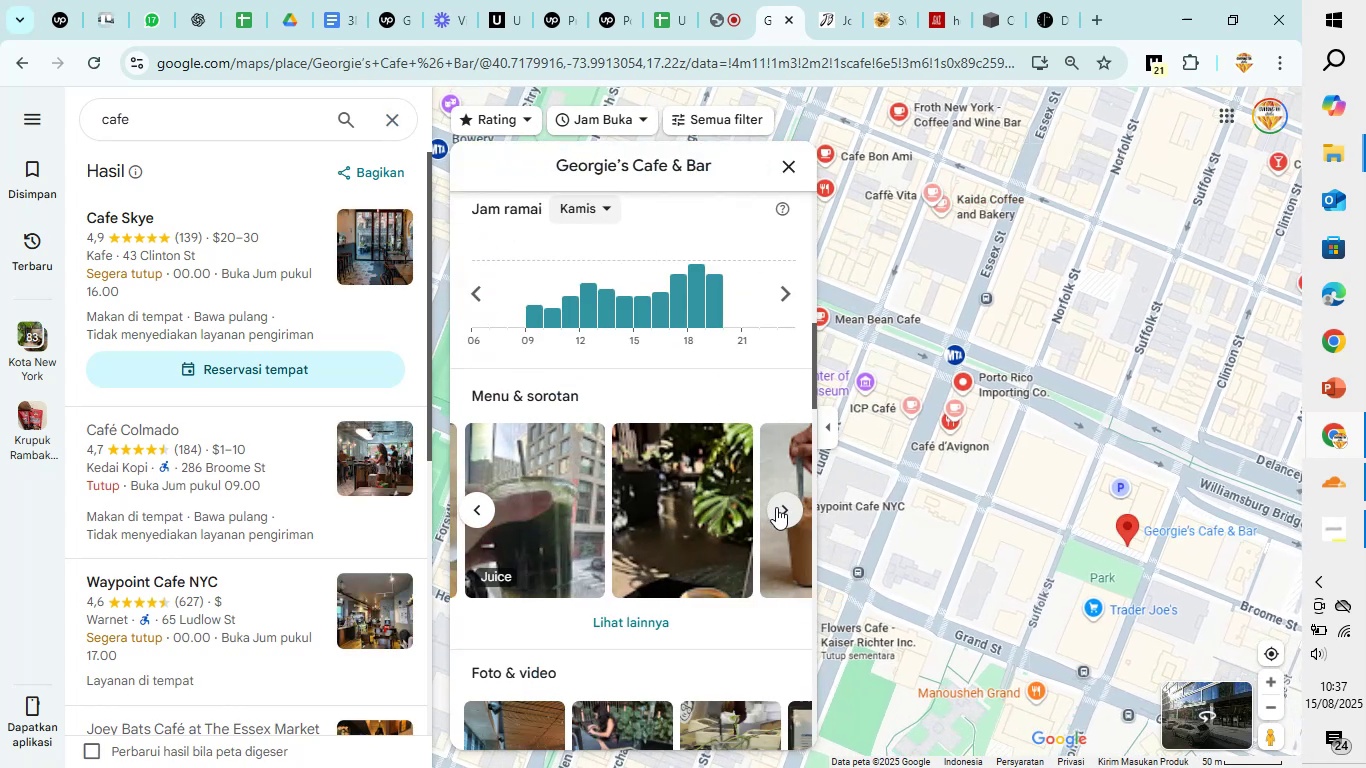 
left_click([776, 507])
 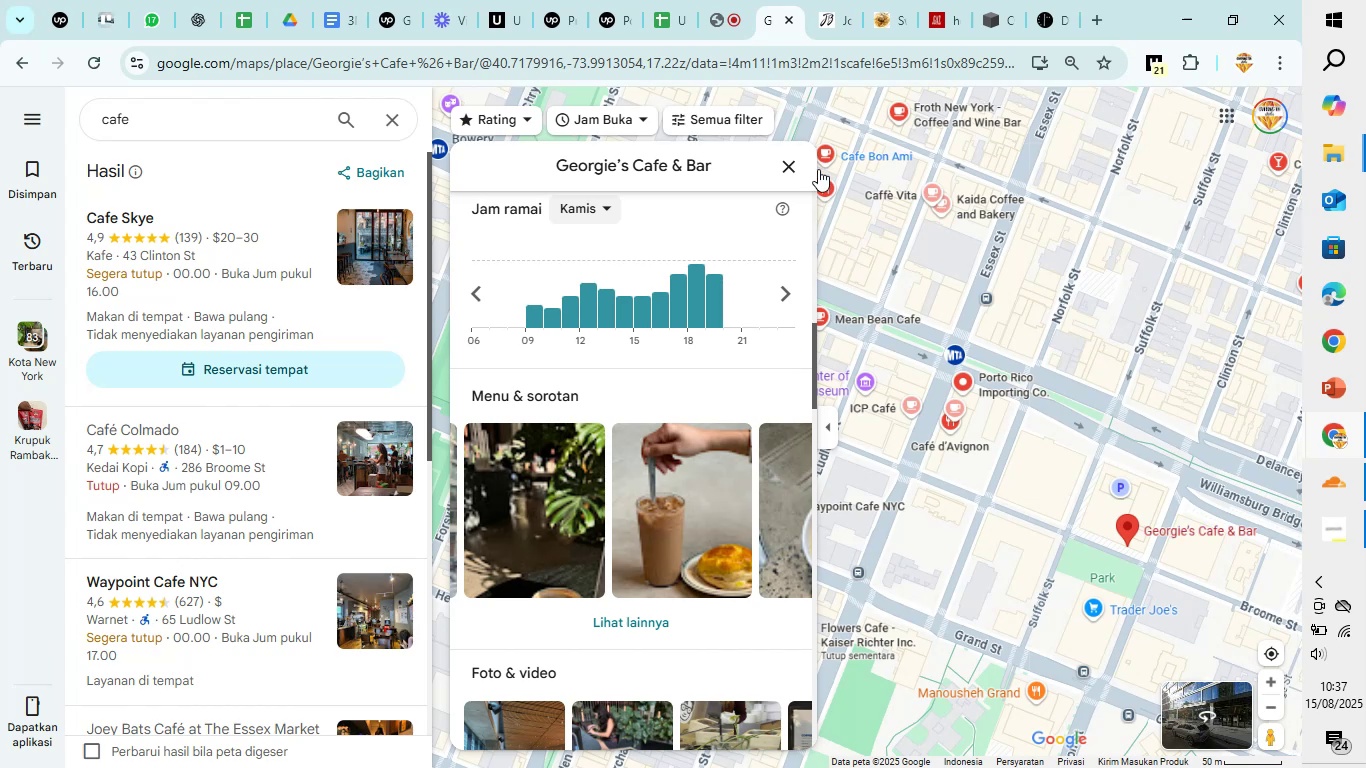 
left_click([793, 168])
 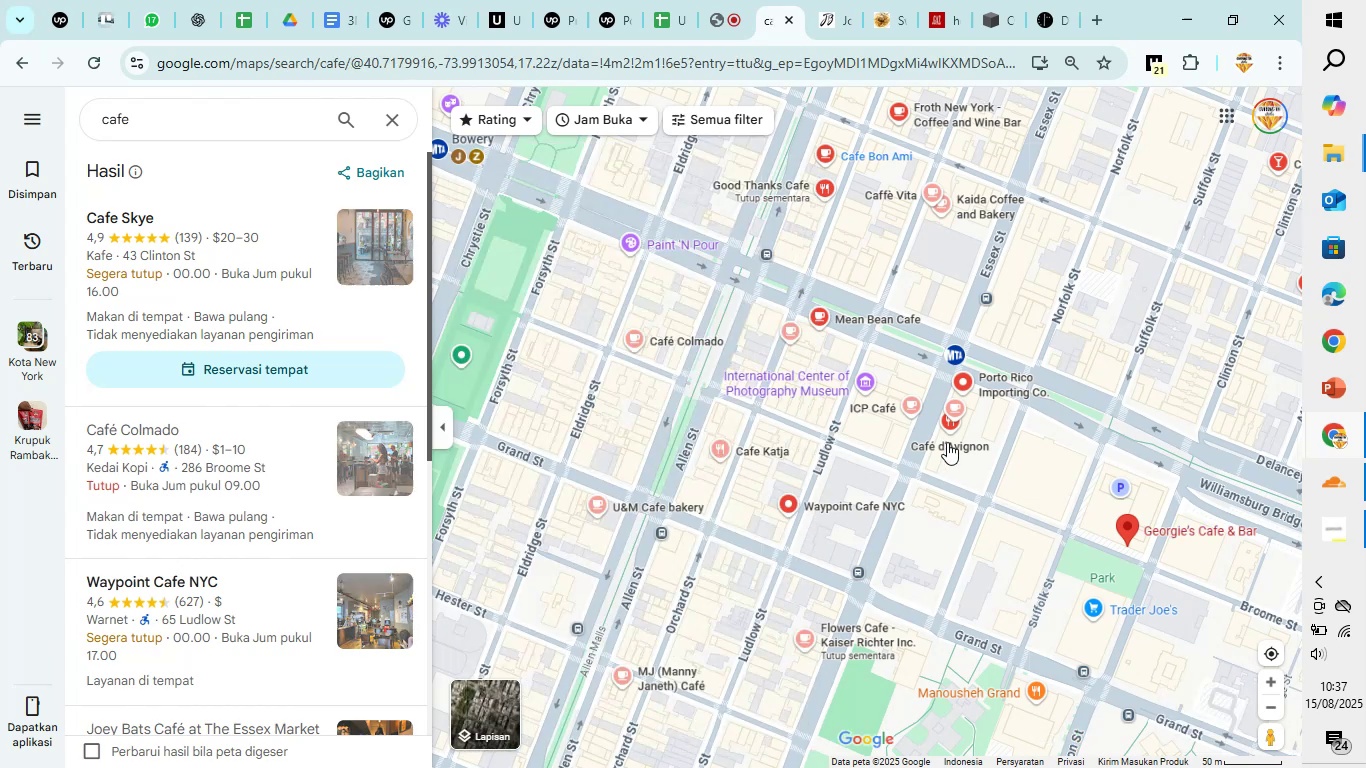 
scroll: coordinate [870, 422], scroll_direction: up, amount: 9.0
 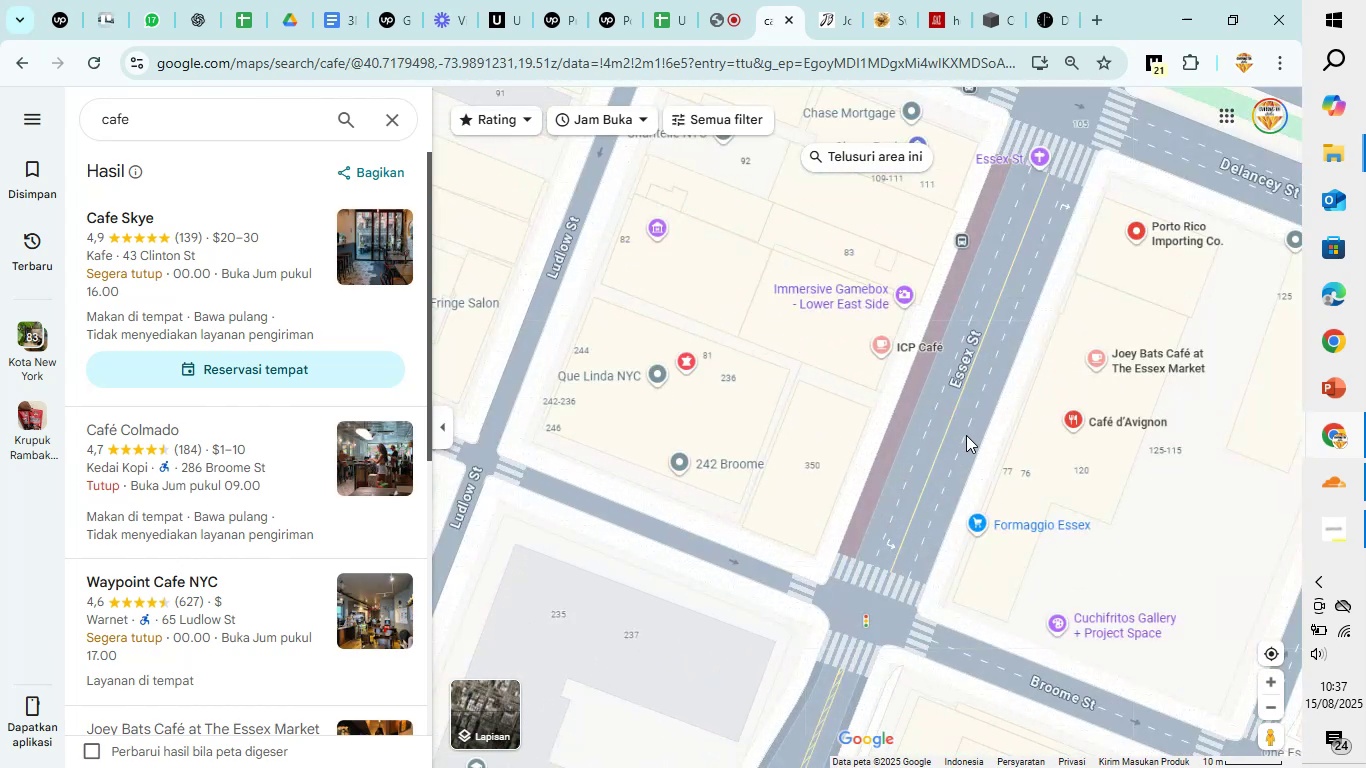 
left_click([1089, 418])
 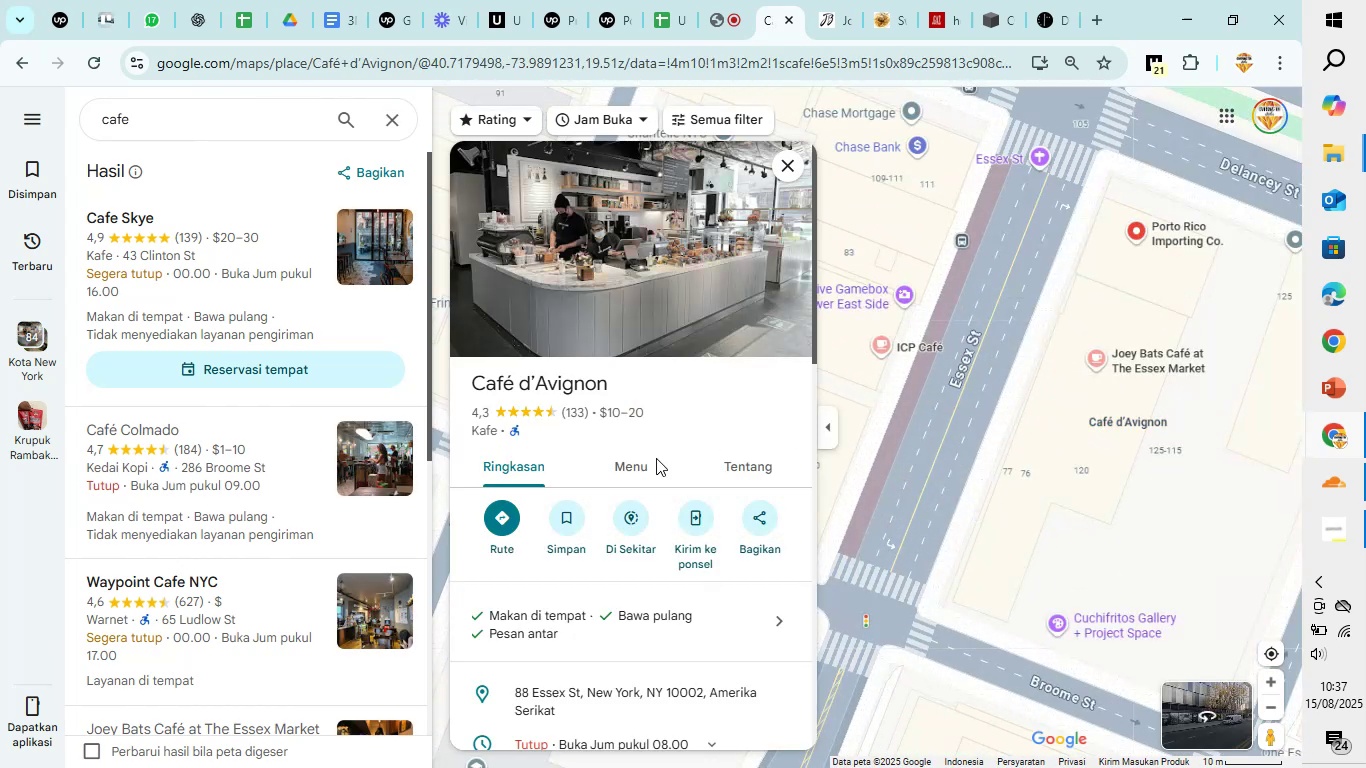 
scroll: coordinate [622, 475], scroll_direction: down, amount: 6.0
 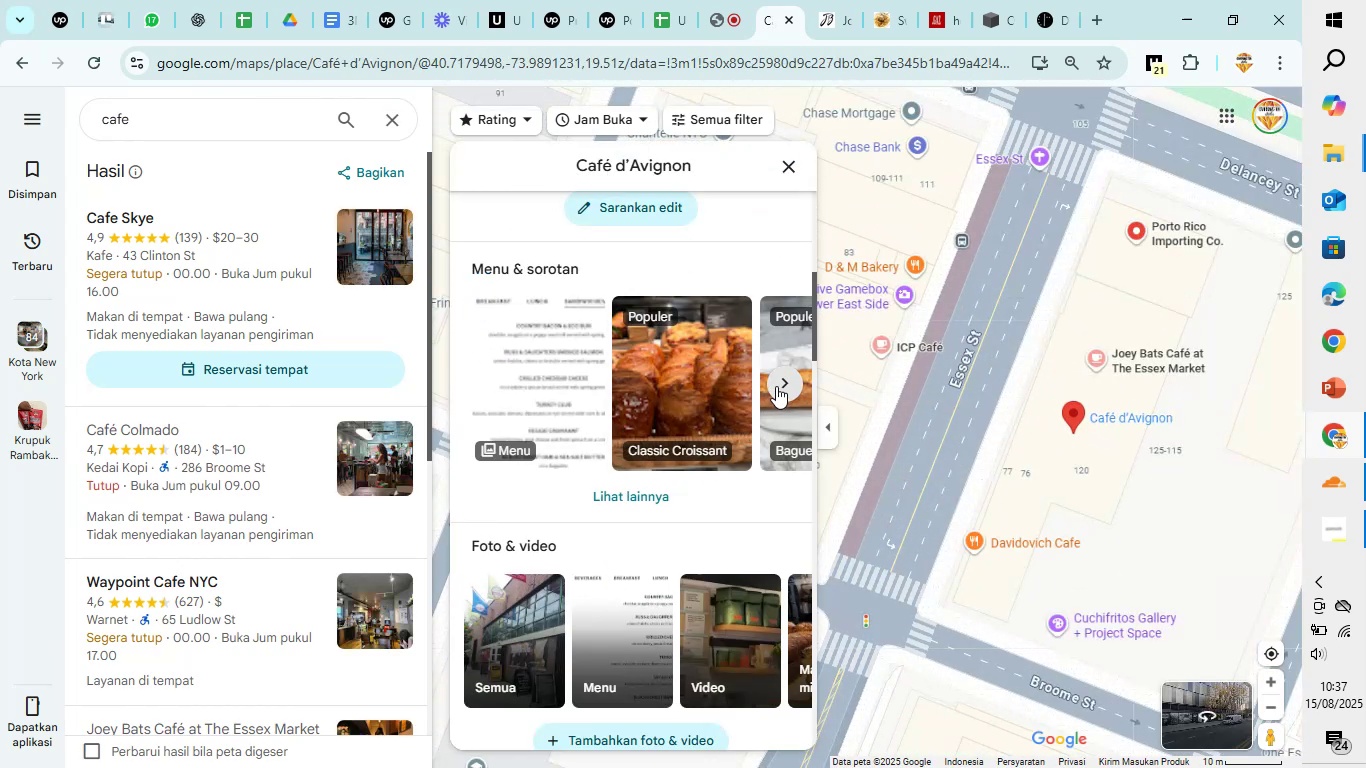 
double_click([776, 386])
 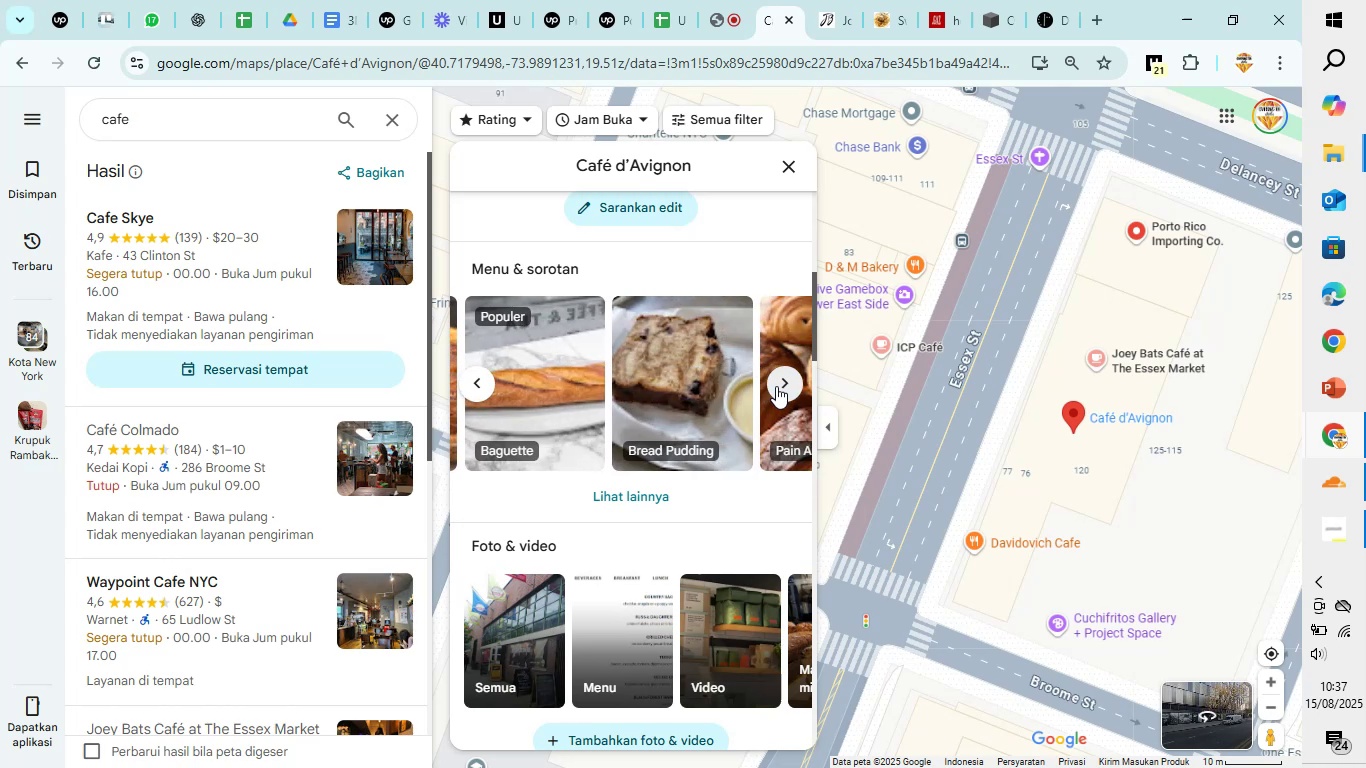 
left_click([776, 386])
 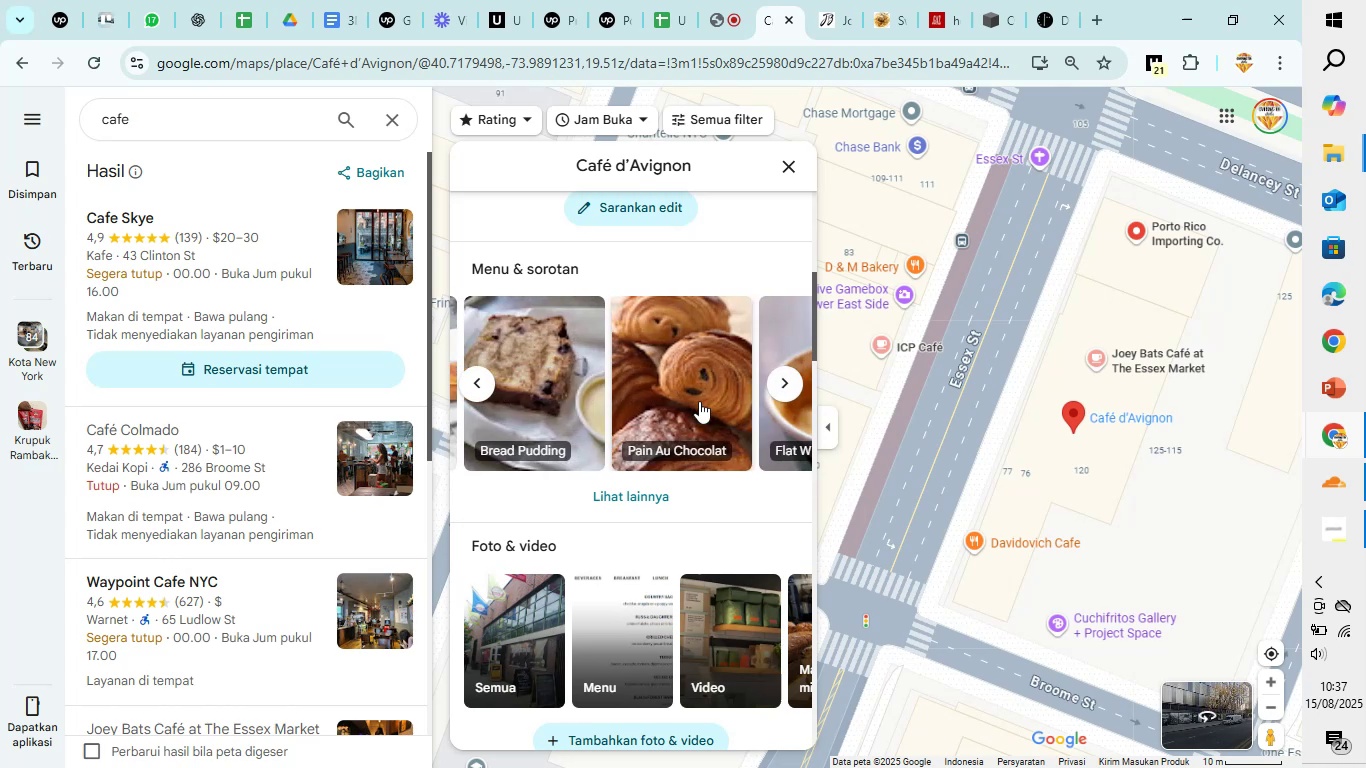 
scroll: coordinate [704, 405], scroll_direction: up, amount: 10.0
 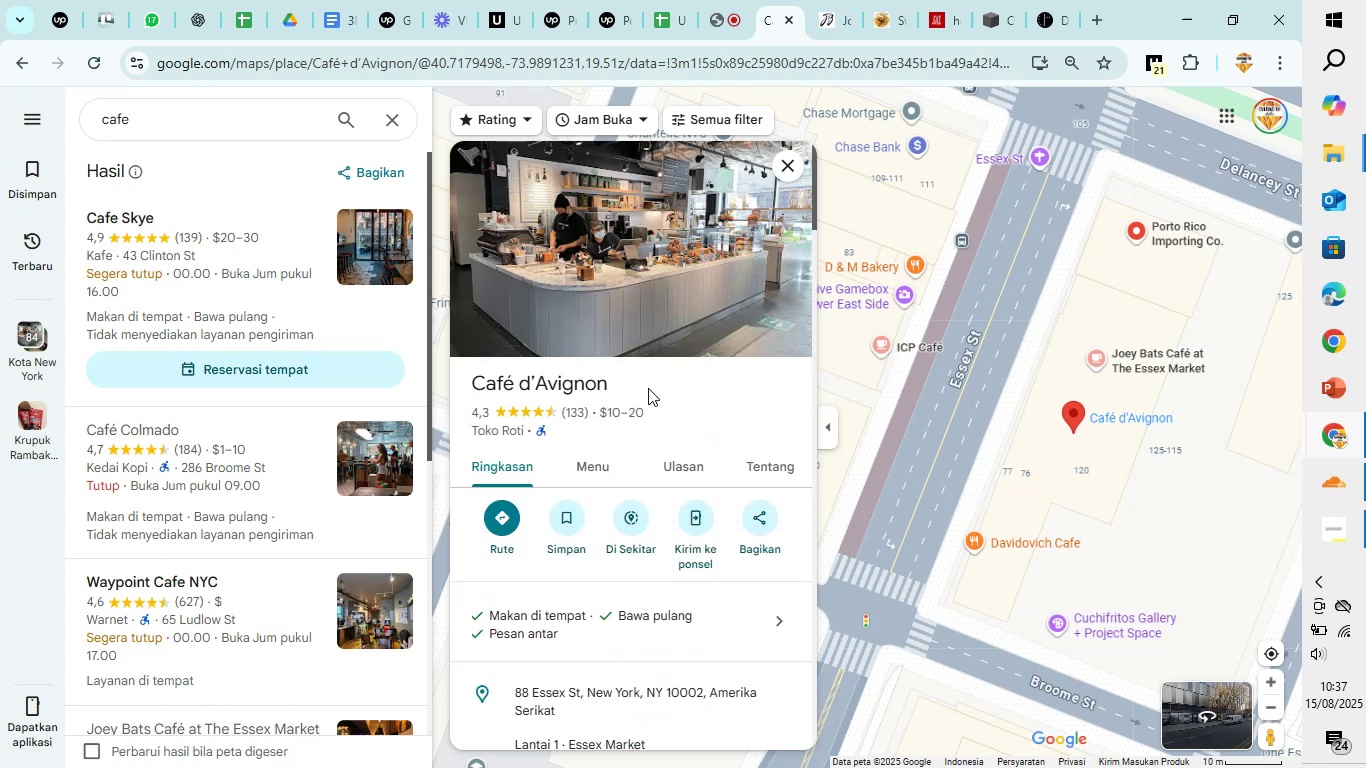 
left_click_drag(start_coordinate=[649, 388], to_coordinate=[477, 390])
 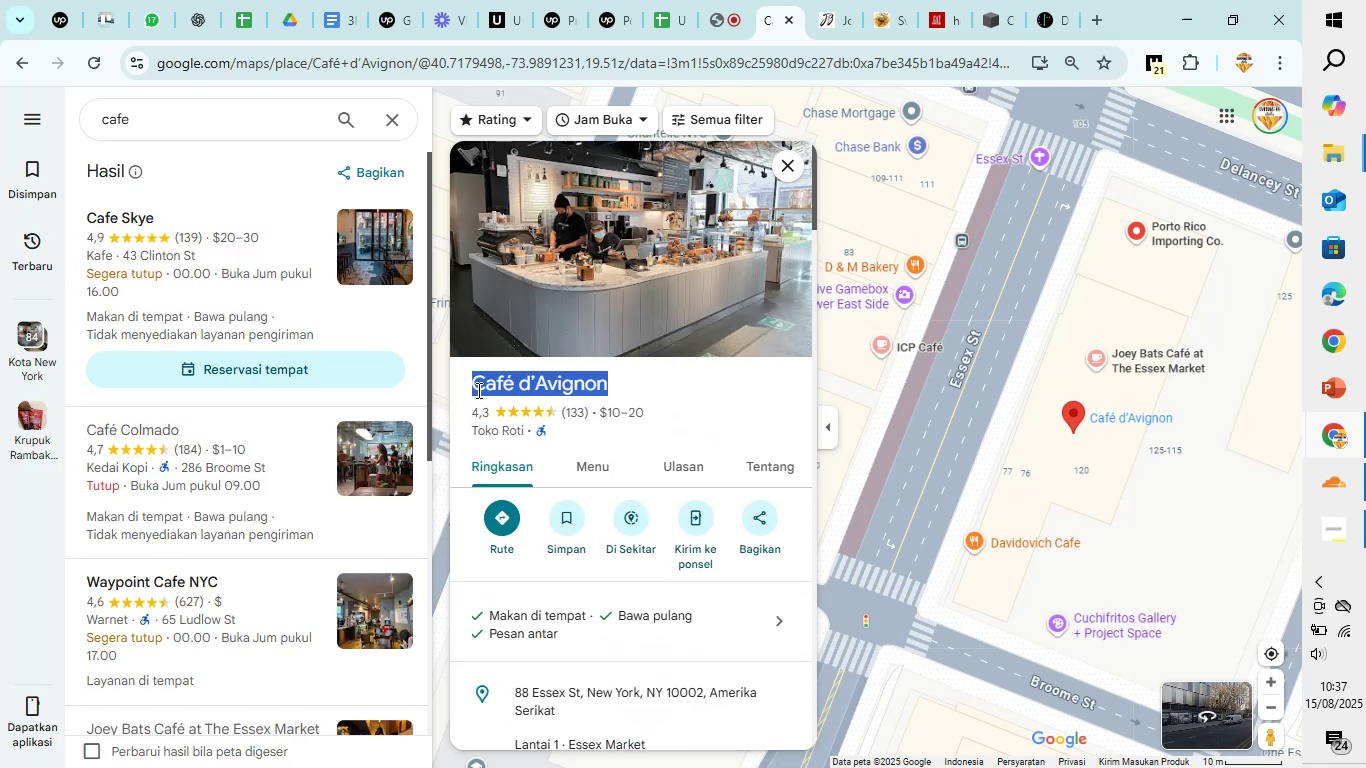 
key(Control+C)
 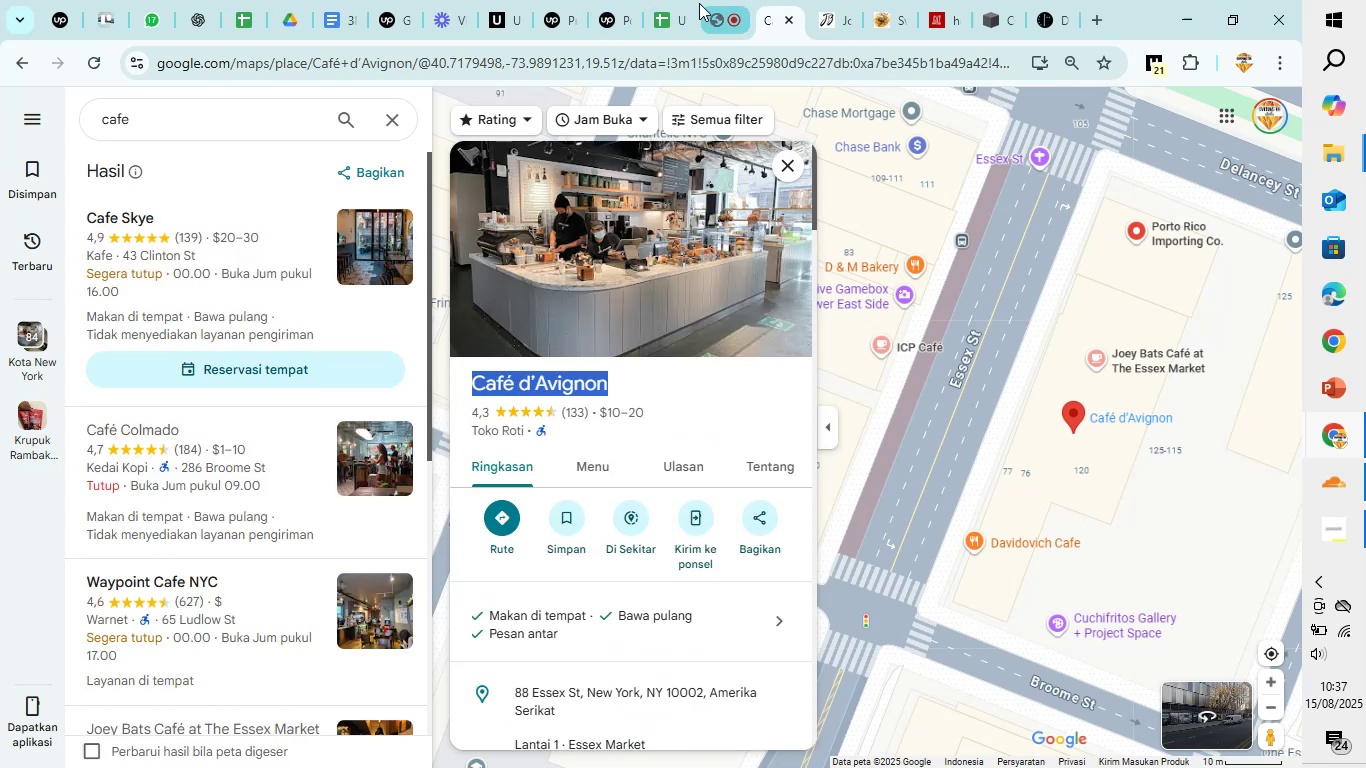 
left_click([680, 2])
 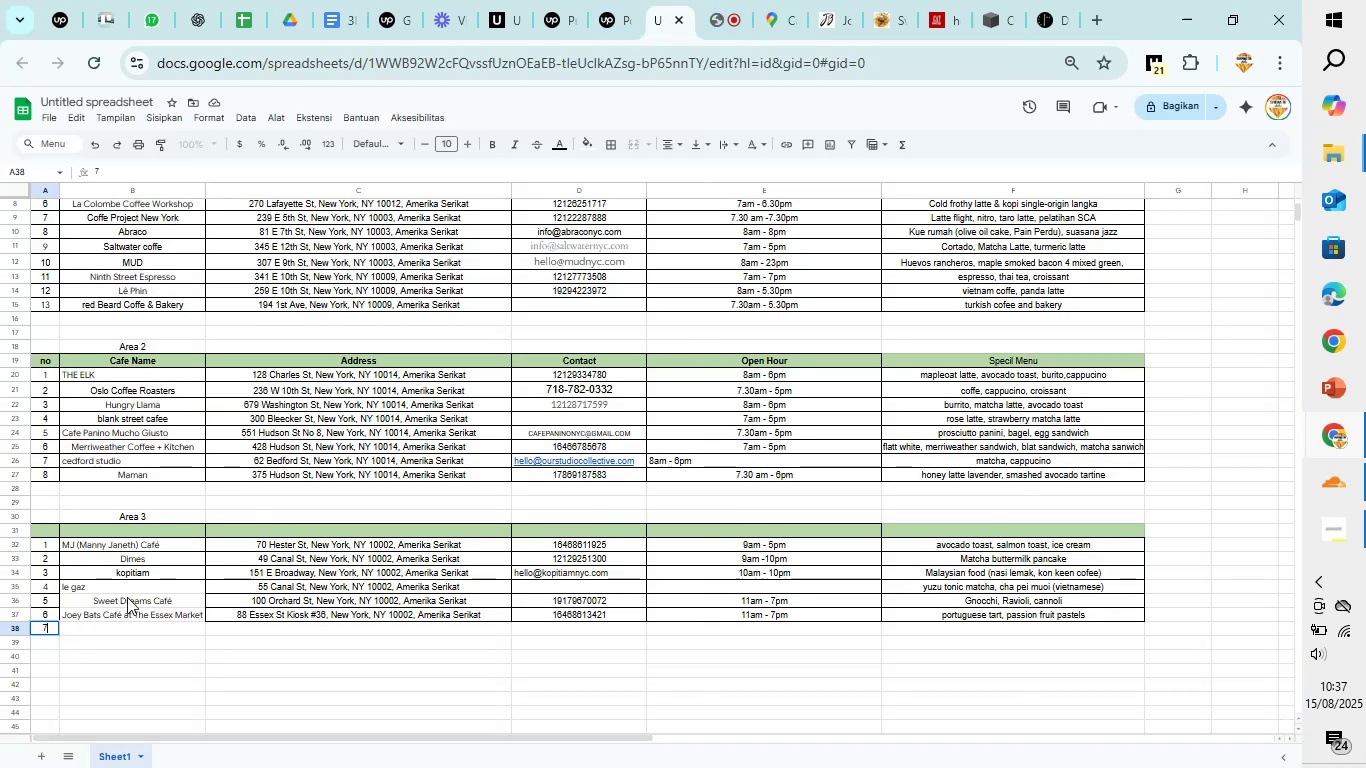 
key(ArrowRight)
 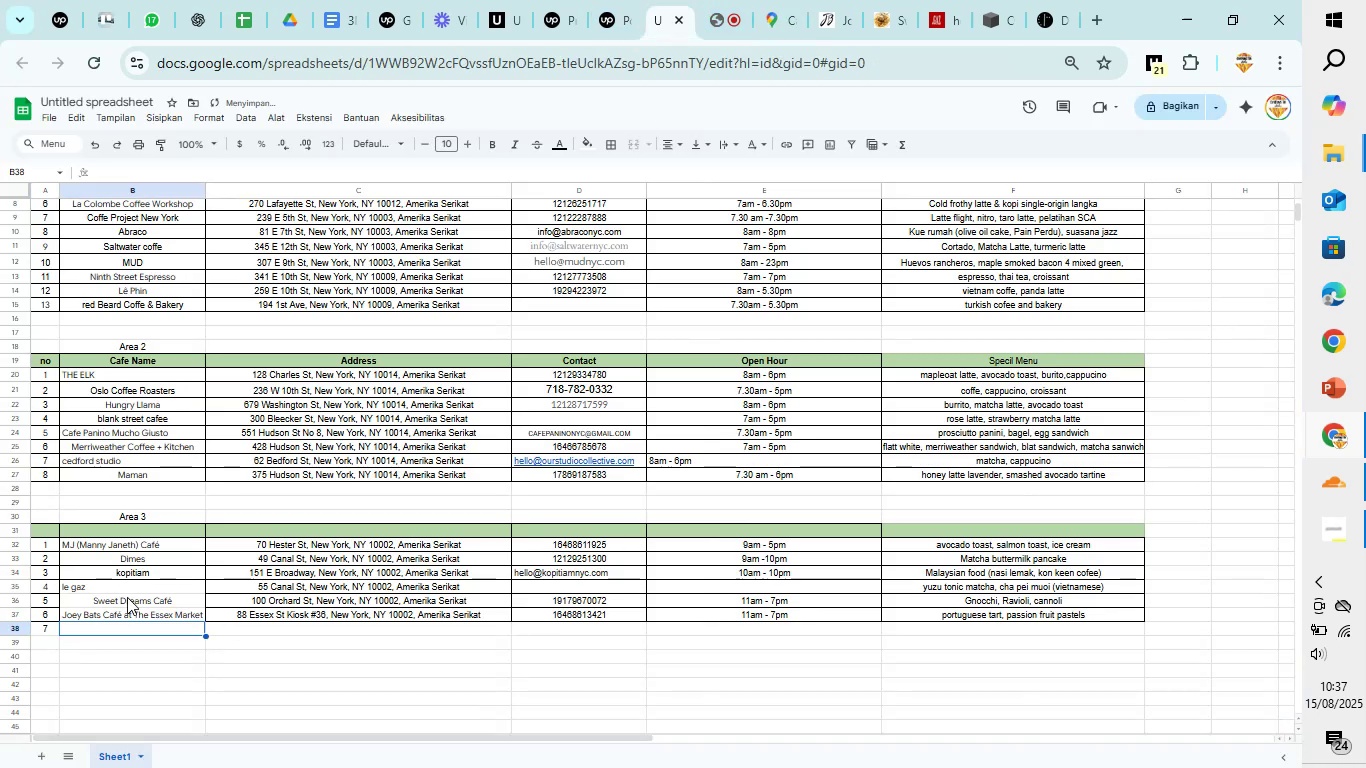 
key(Control+V)
 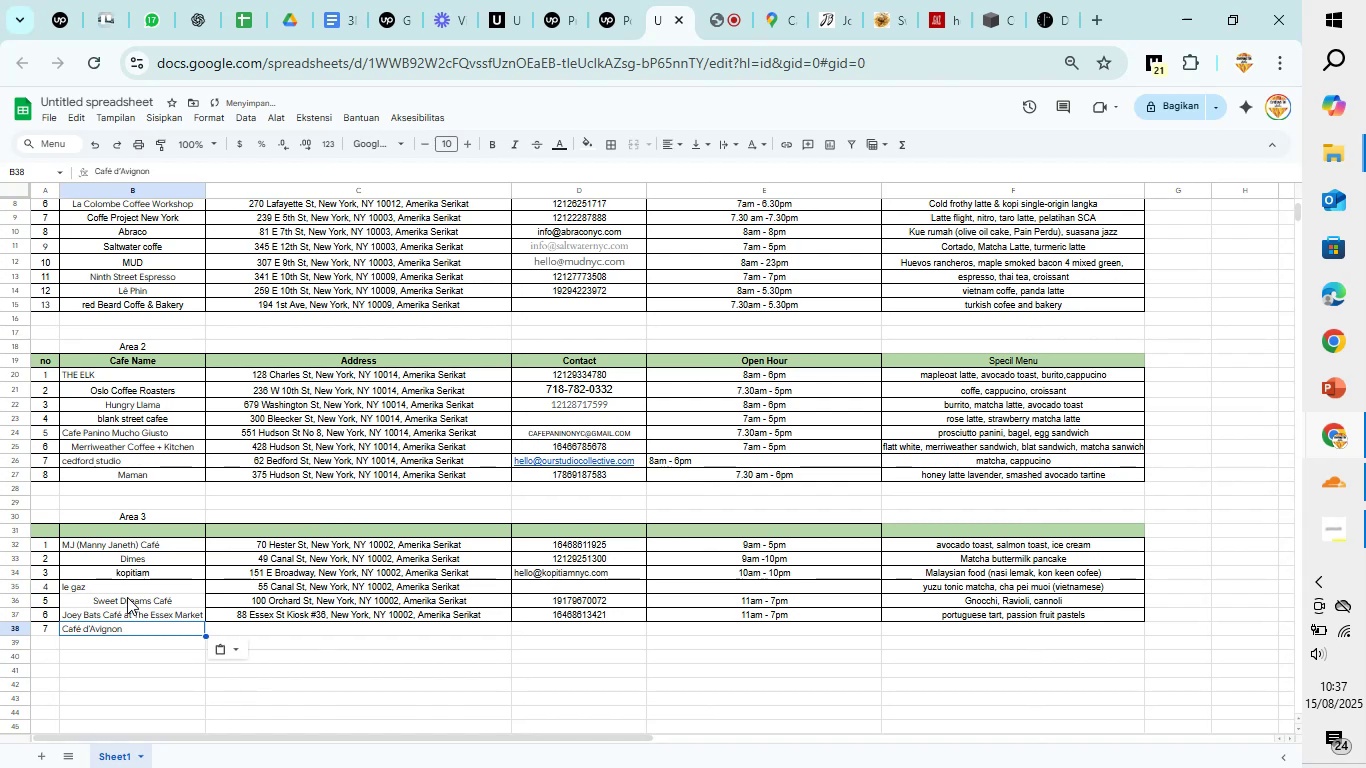 
key(ArrowRight)
 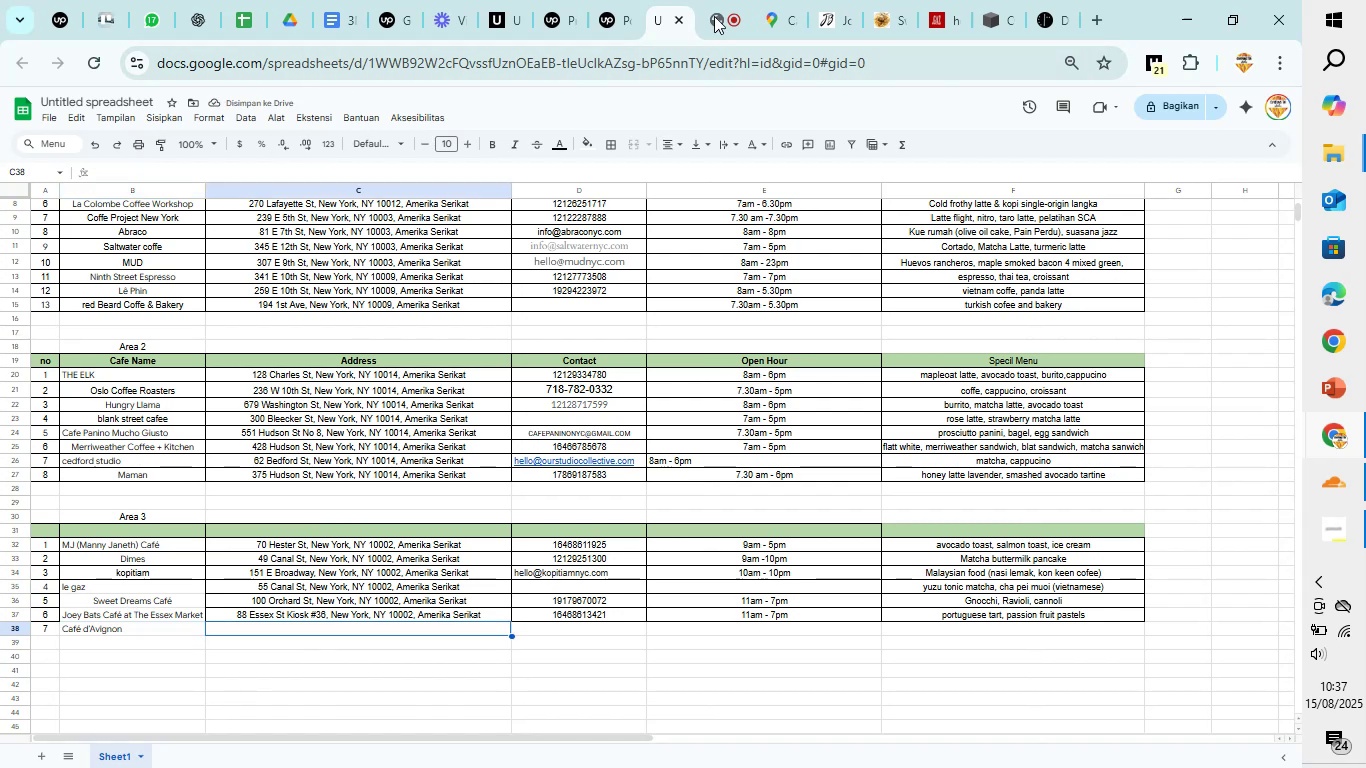 
double_click([764, 0])
 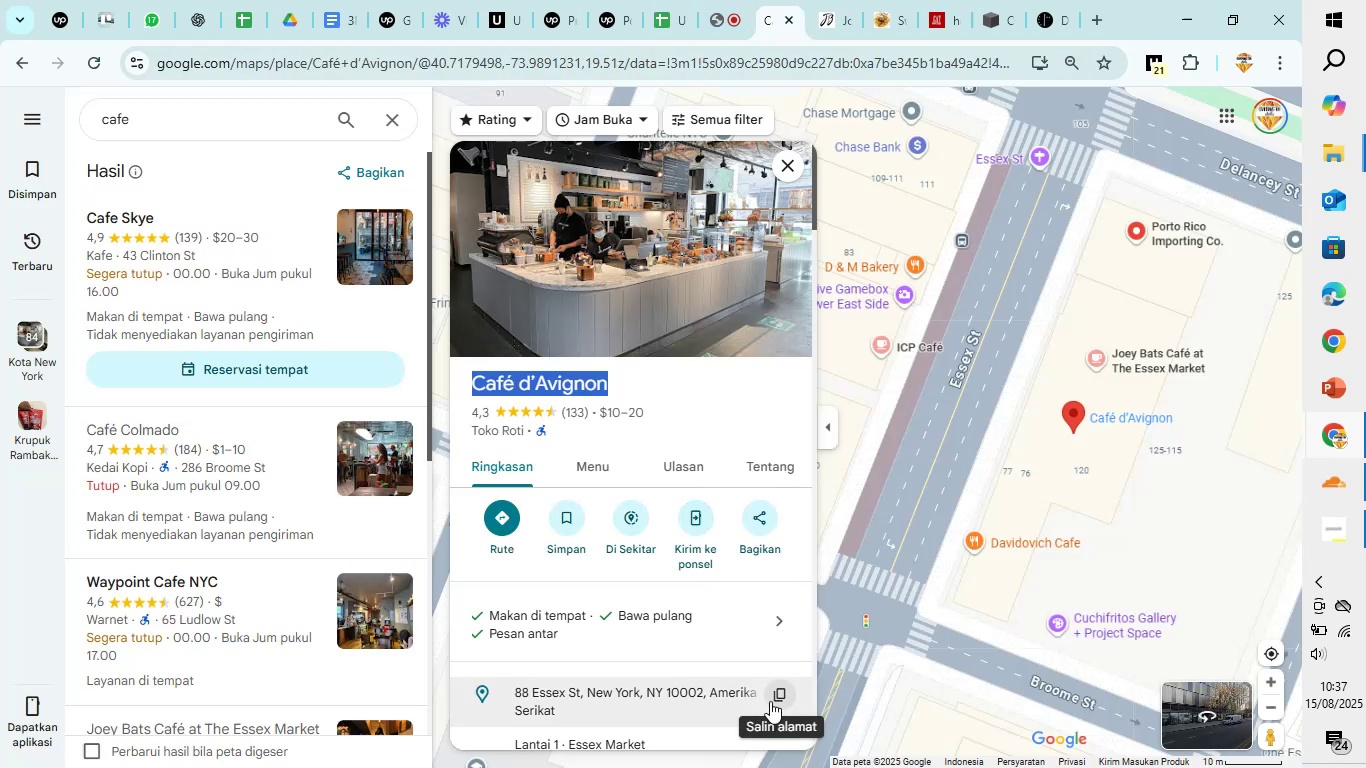 
left_click([785, 694])
 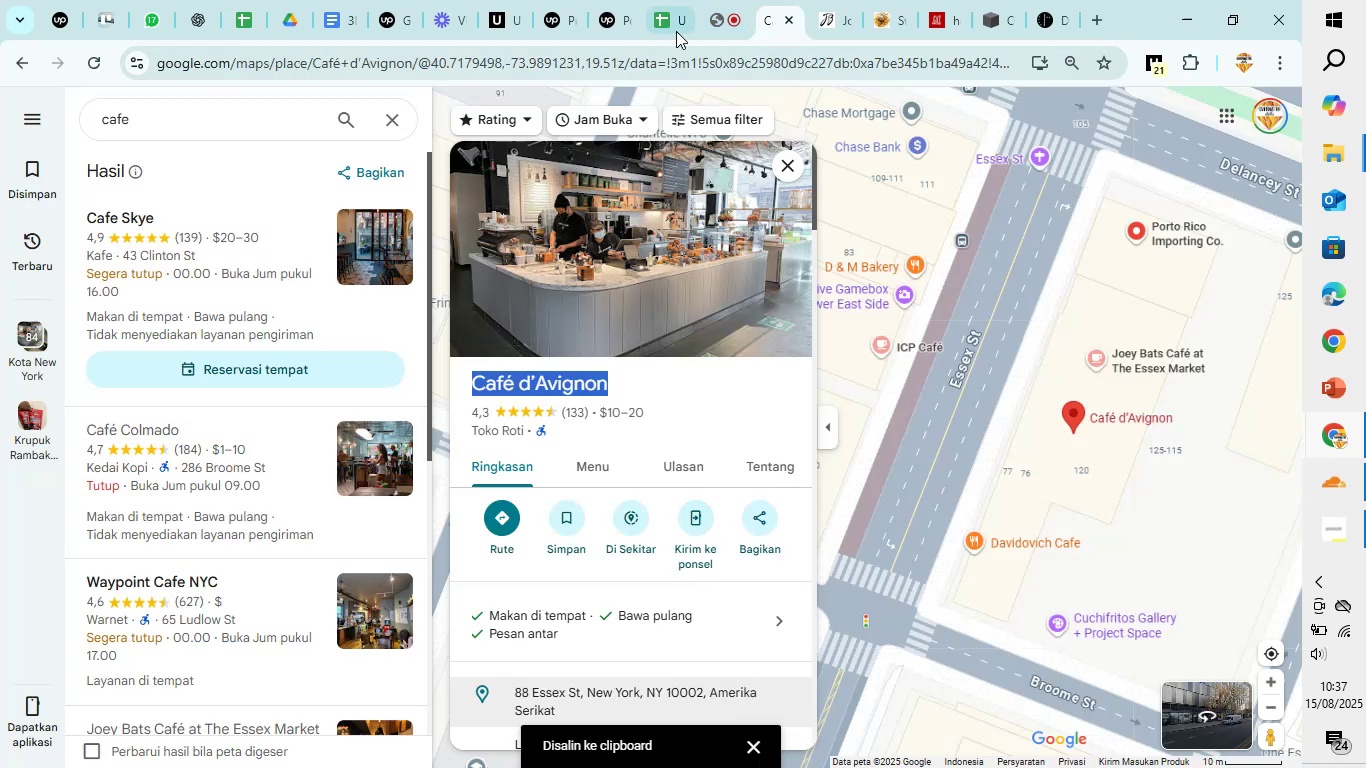 
left_click([672, 20])
 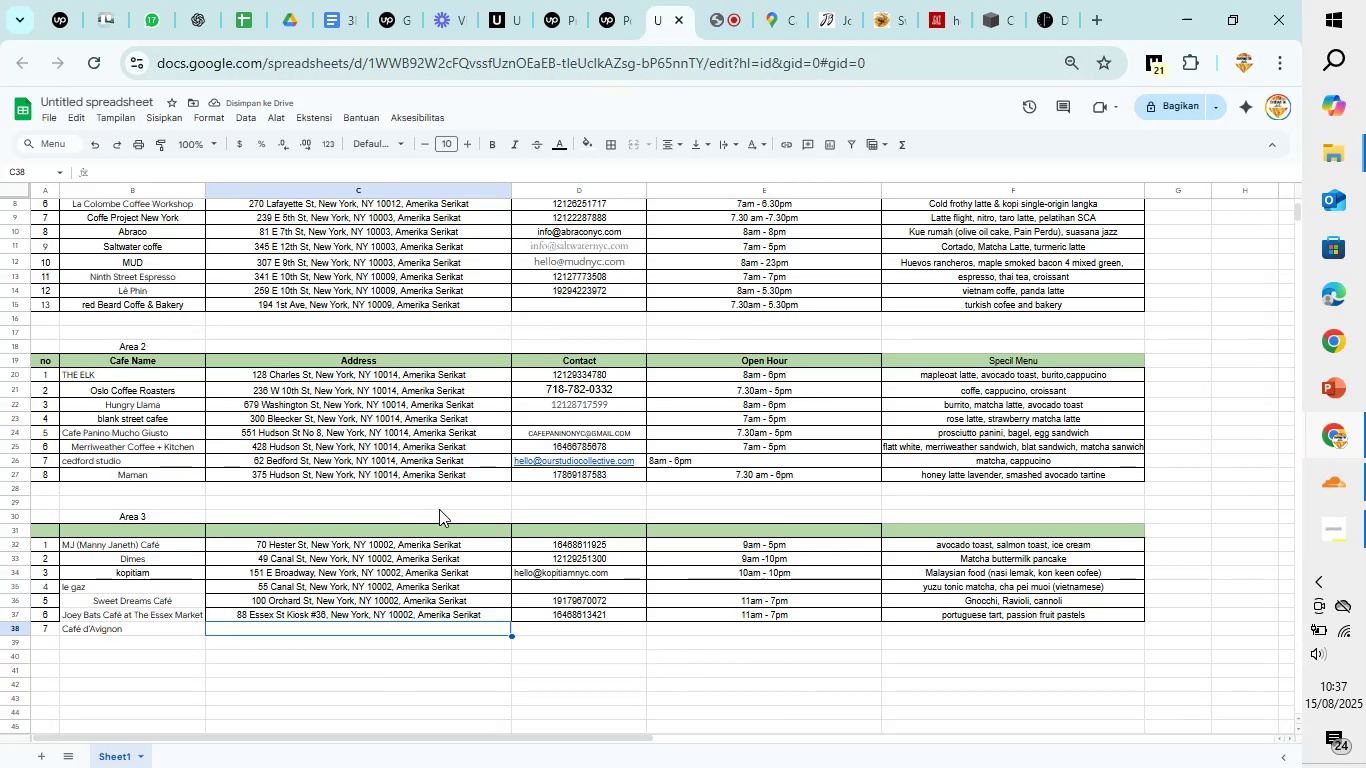 
key(Control+V)
 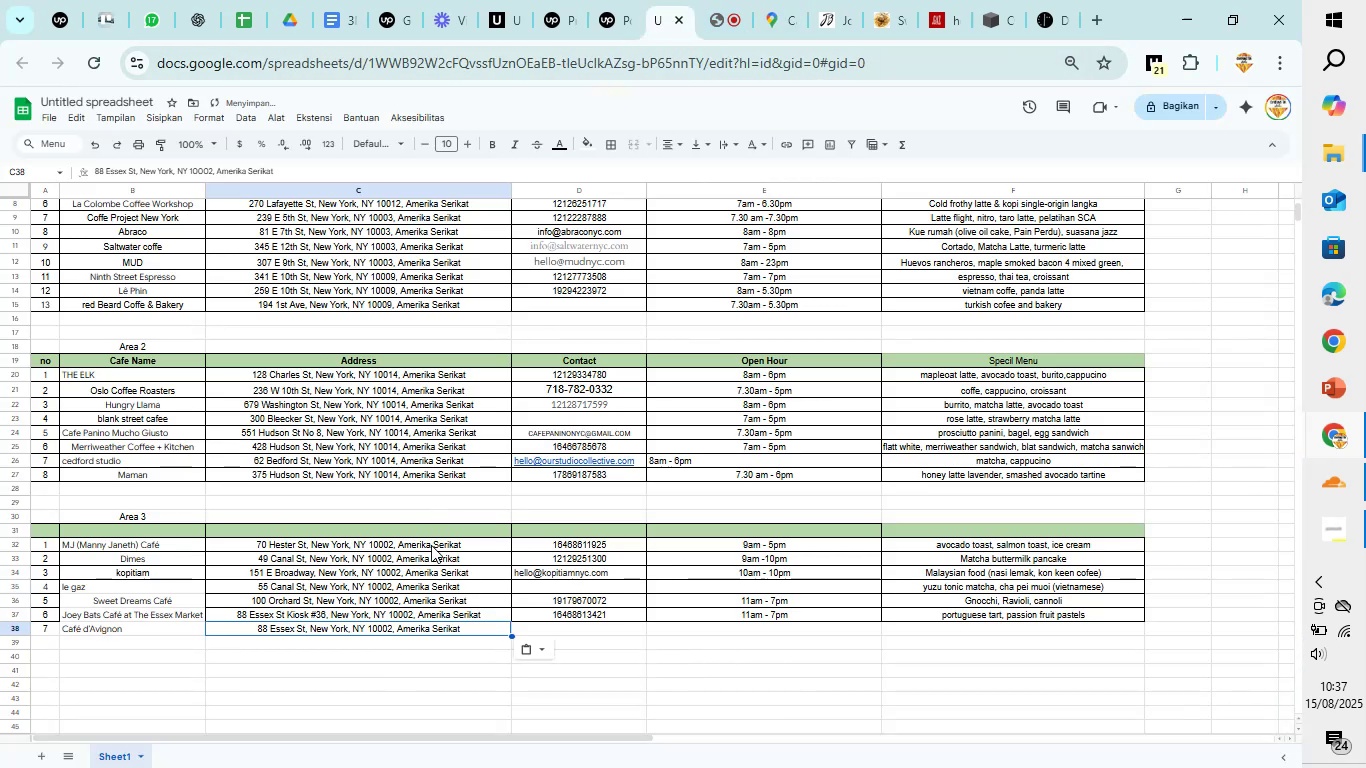 
key(ArrowRight)
 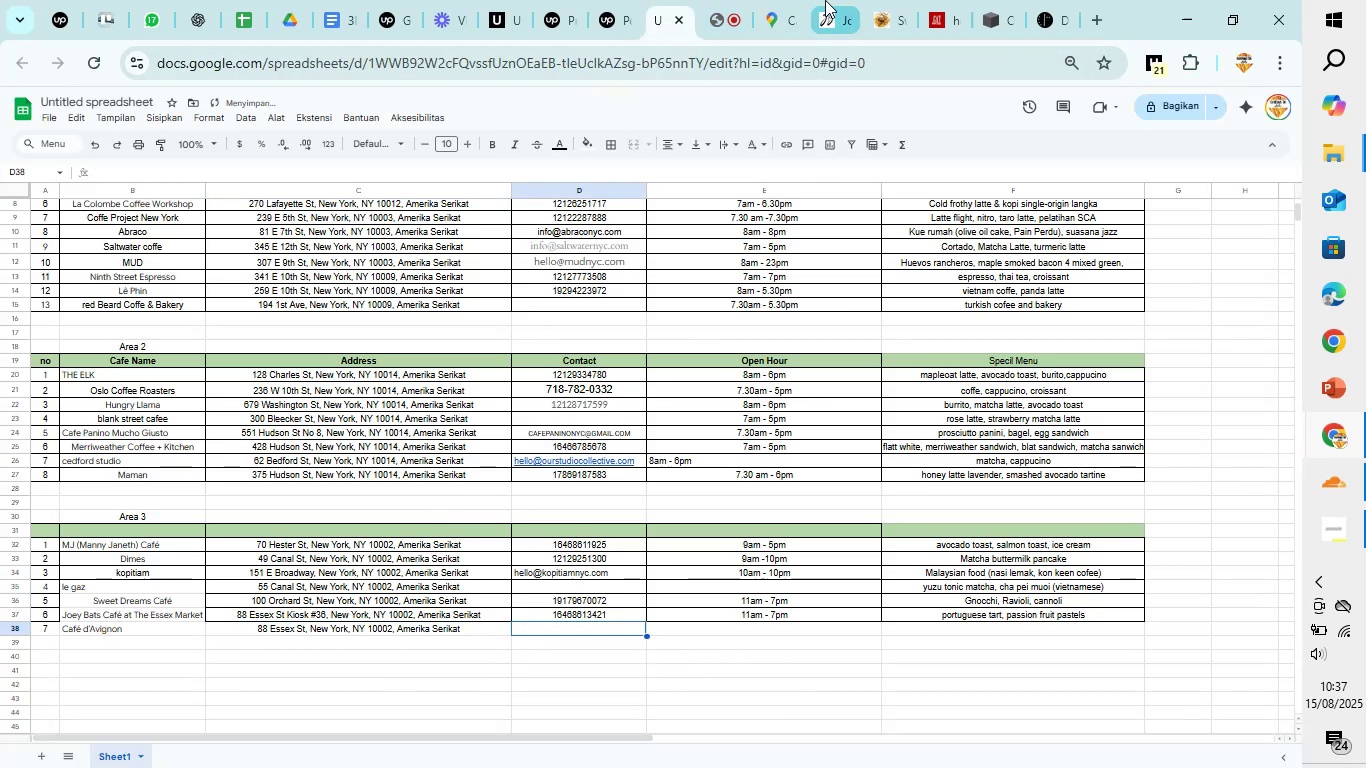 
left_click([789, 0])
 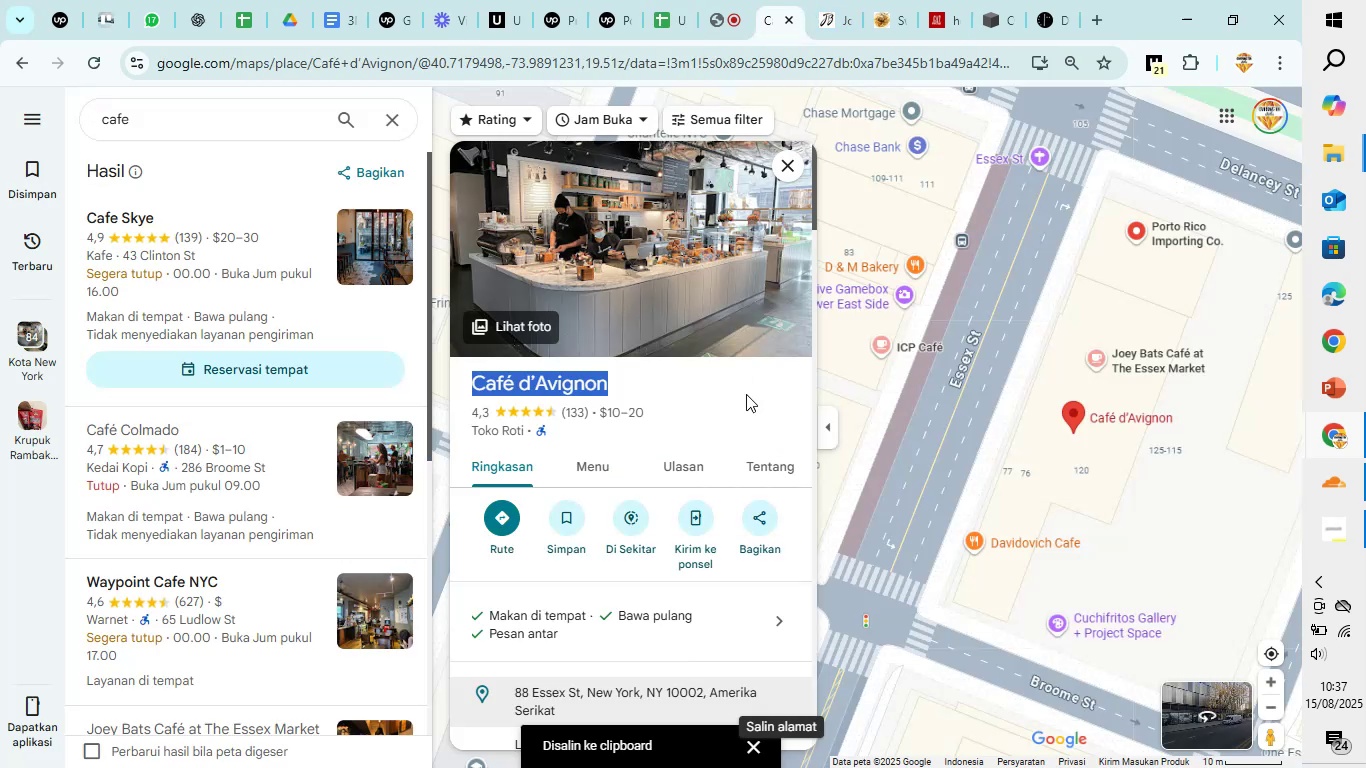 
scroll: coordinate [680, 520], scroll_direction: down, amount: 3.0
 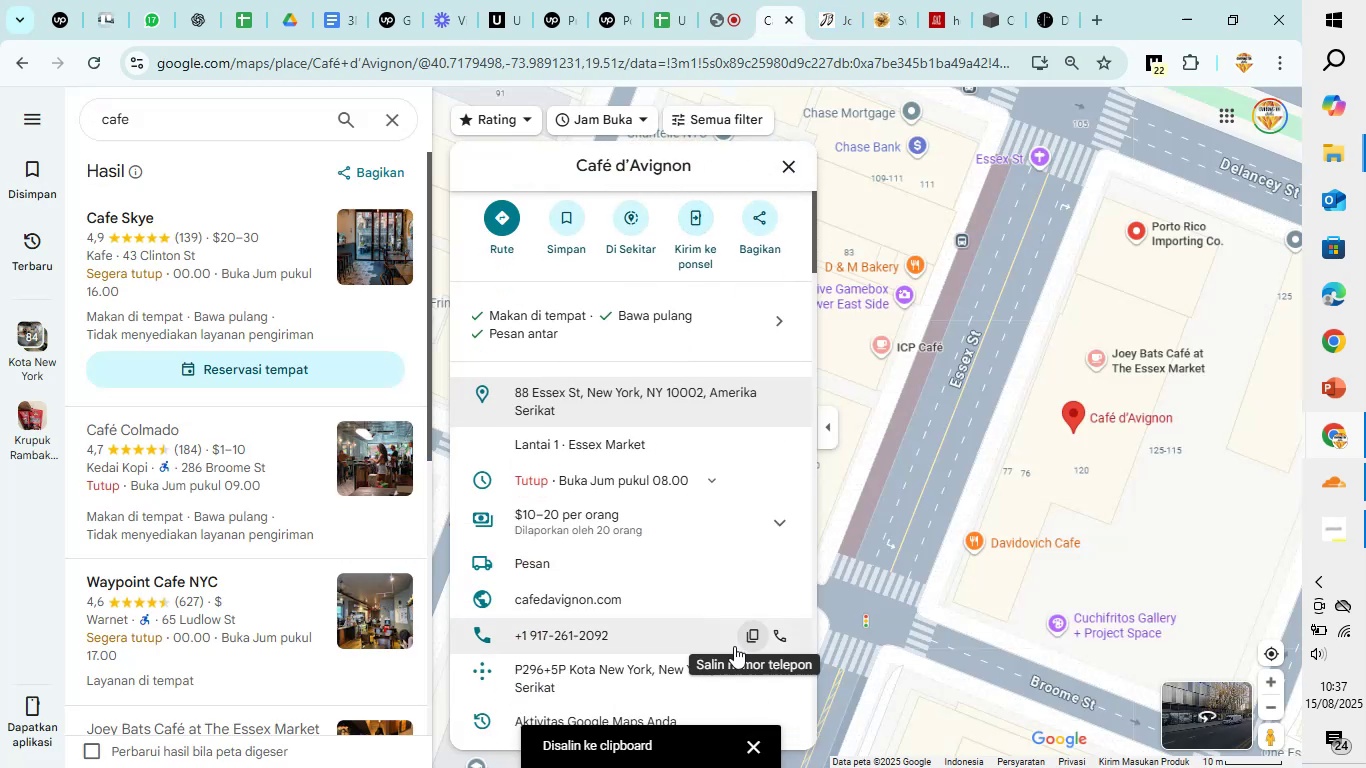 
left_click([742, 639])
 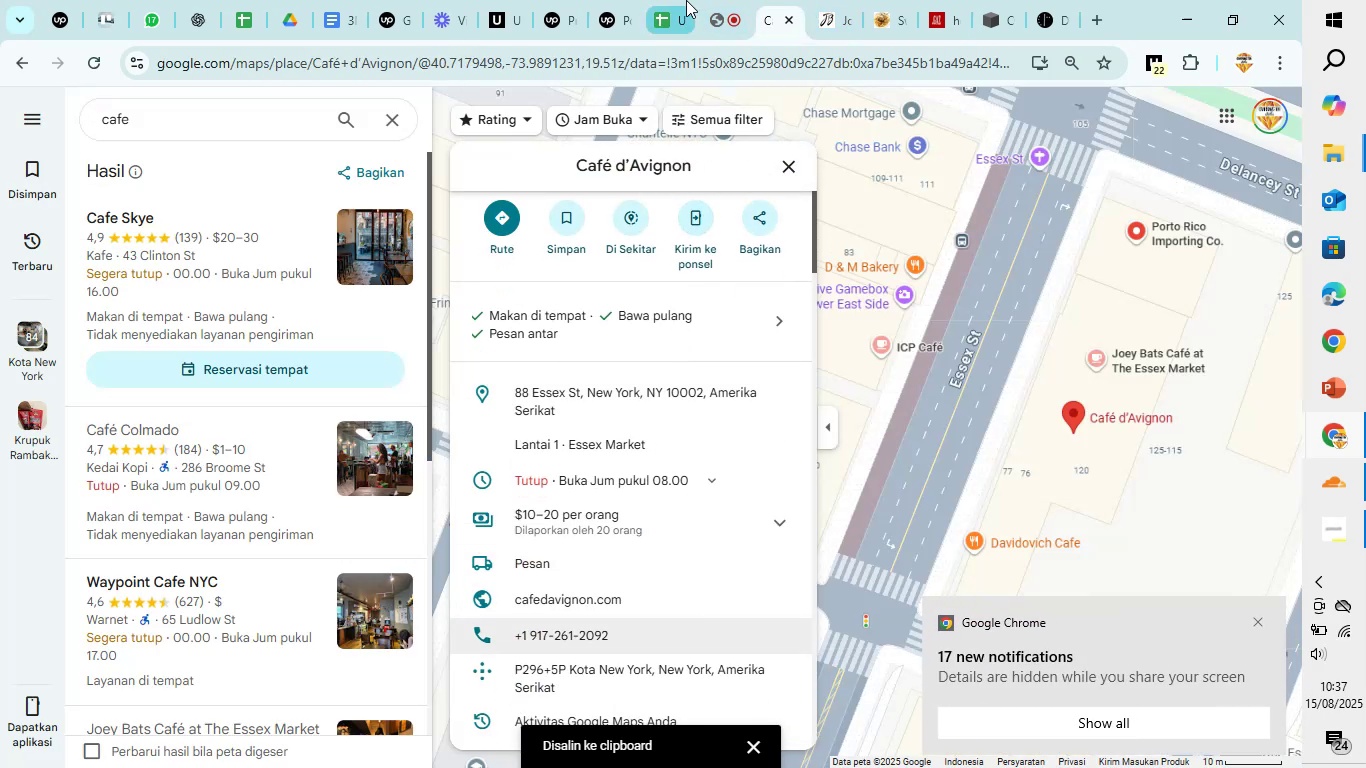 
left_click([679, 0])
 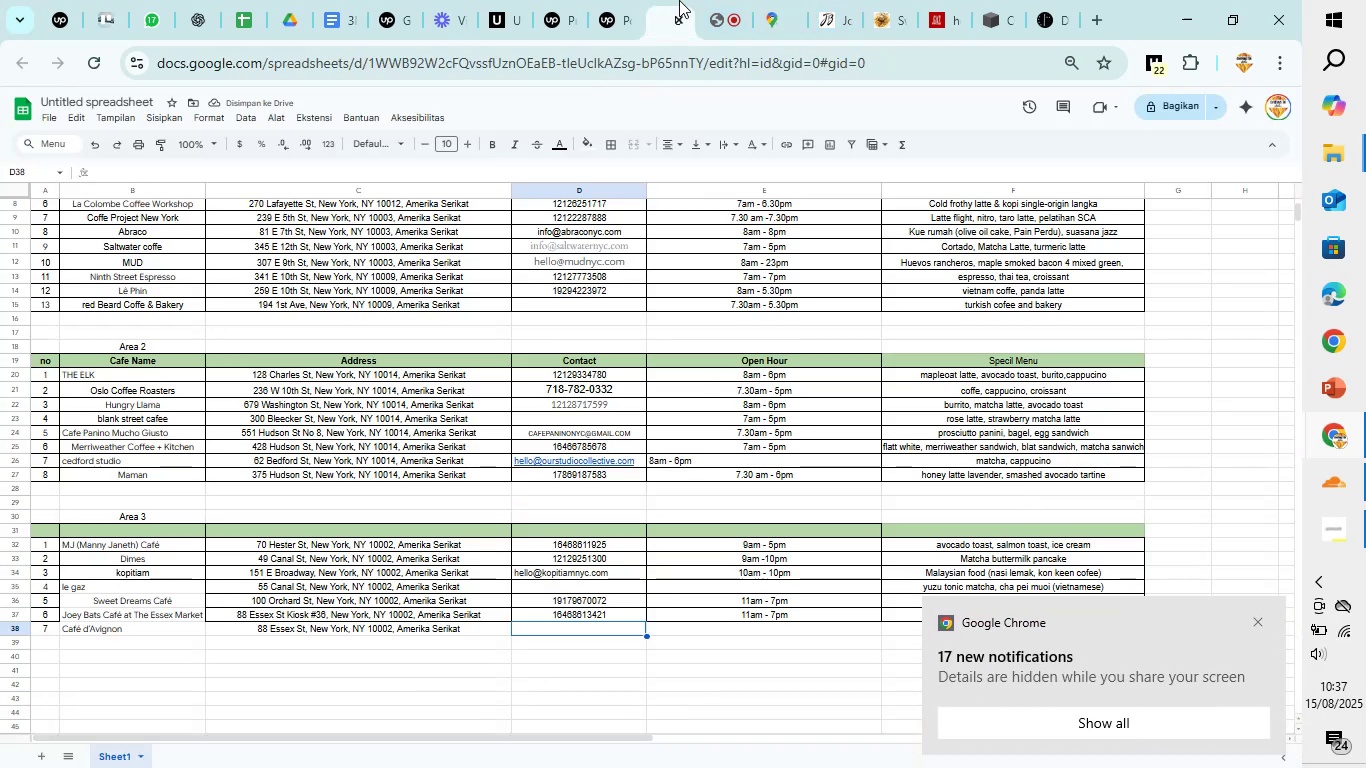 
key(Control+V)
 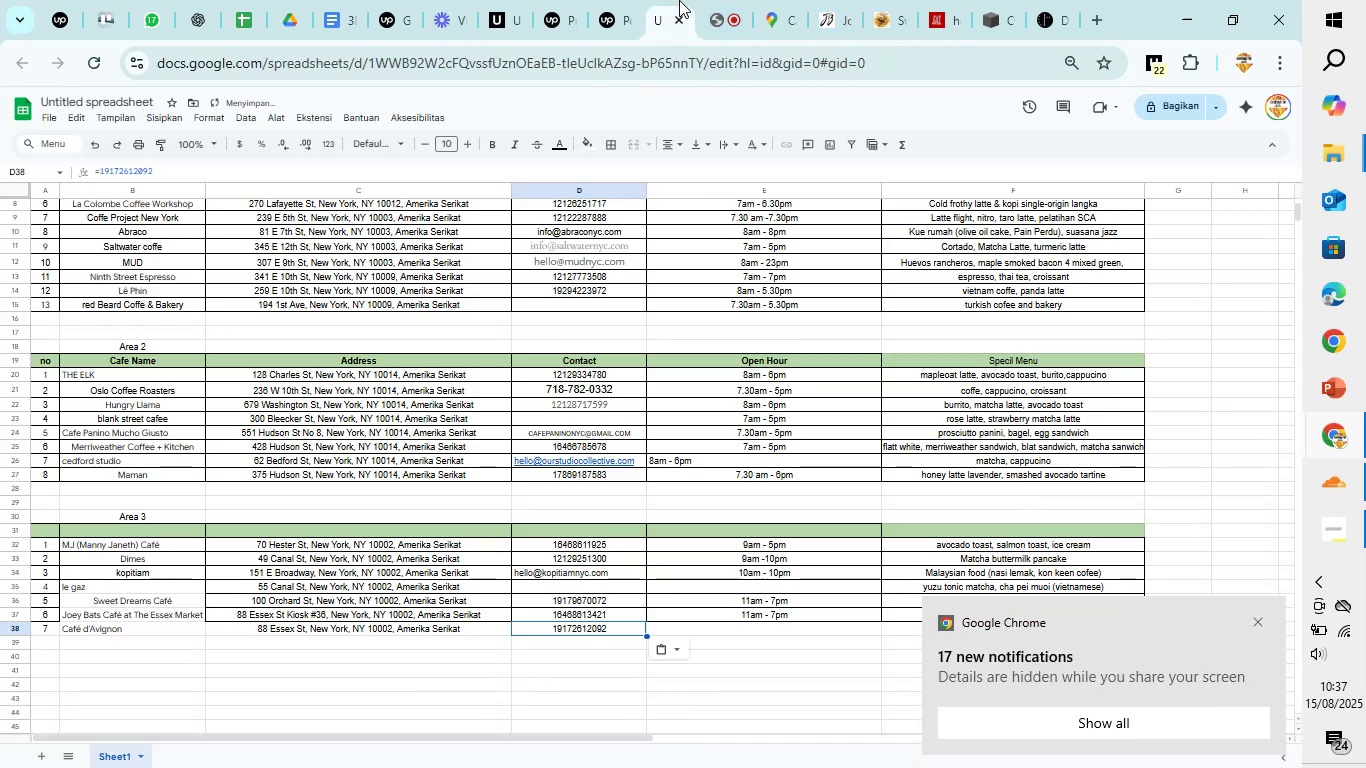 
key(ArrowRight)
 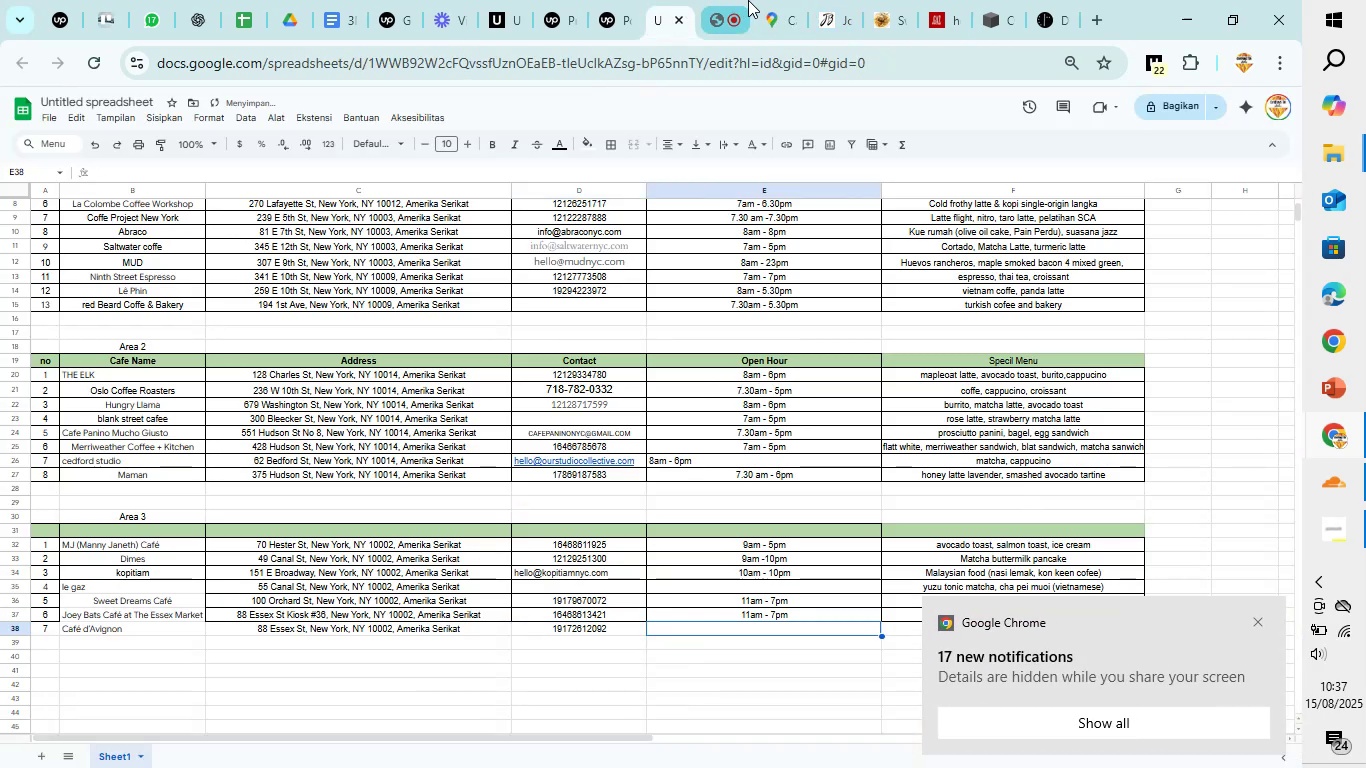 
left_click([775, 0])
 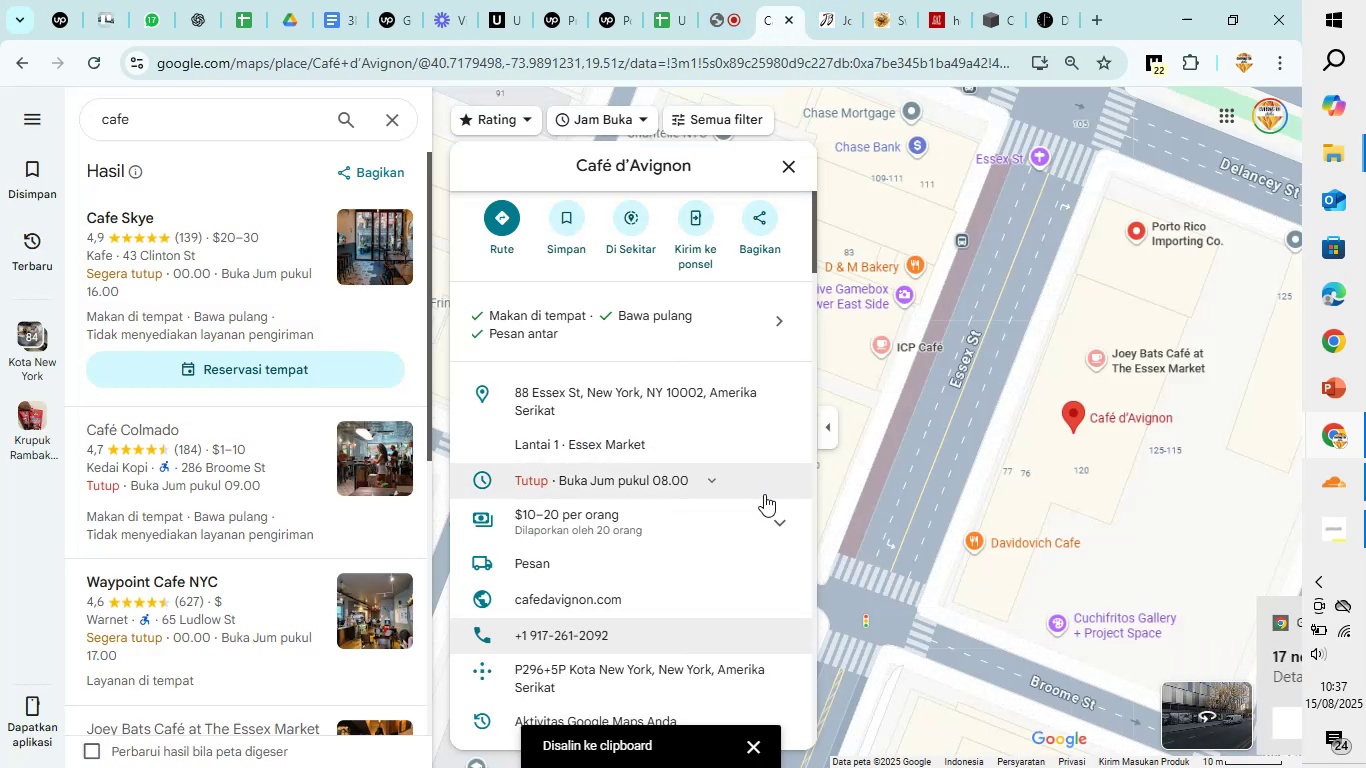 
left_click([722, 489])
 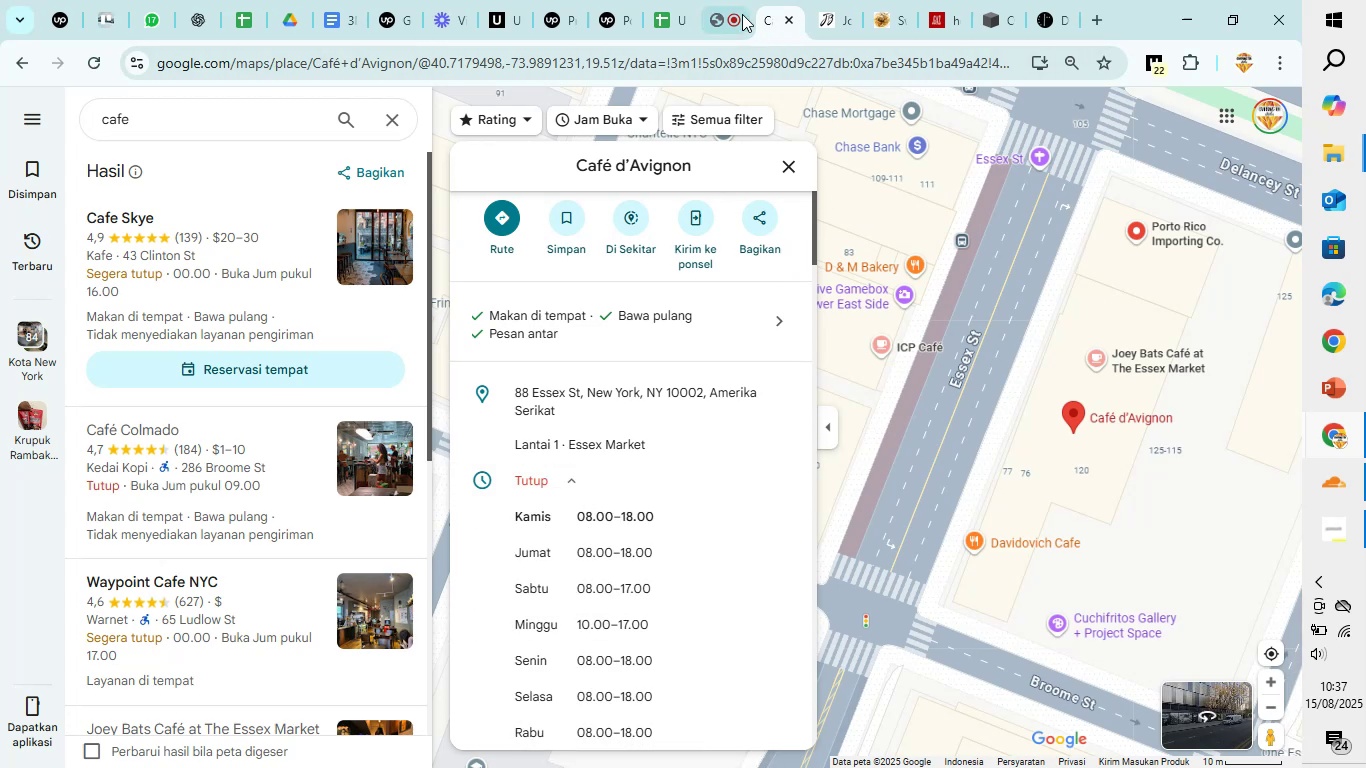 
left_click([656, 17])
 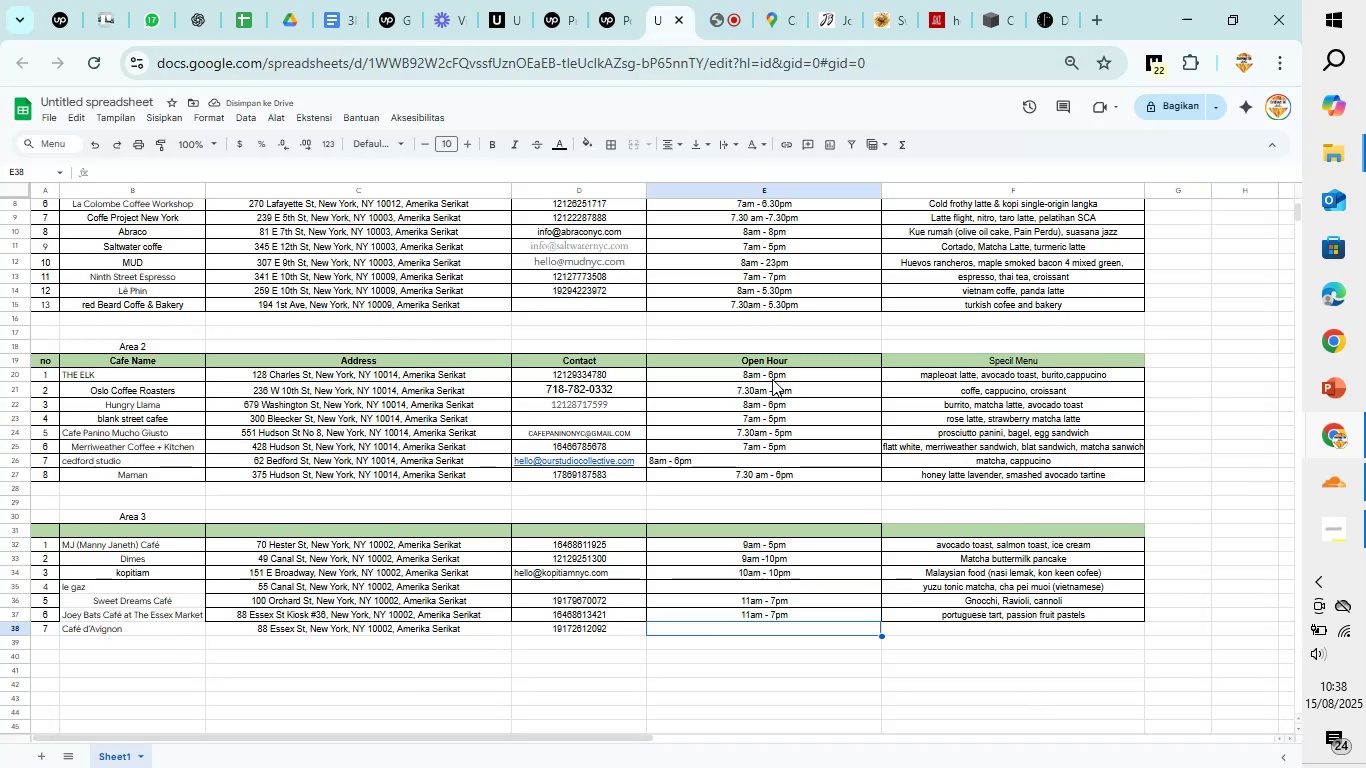 
type(8am-6pm)
 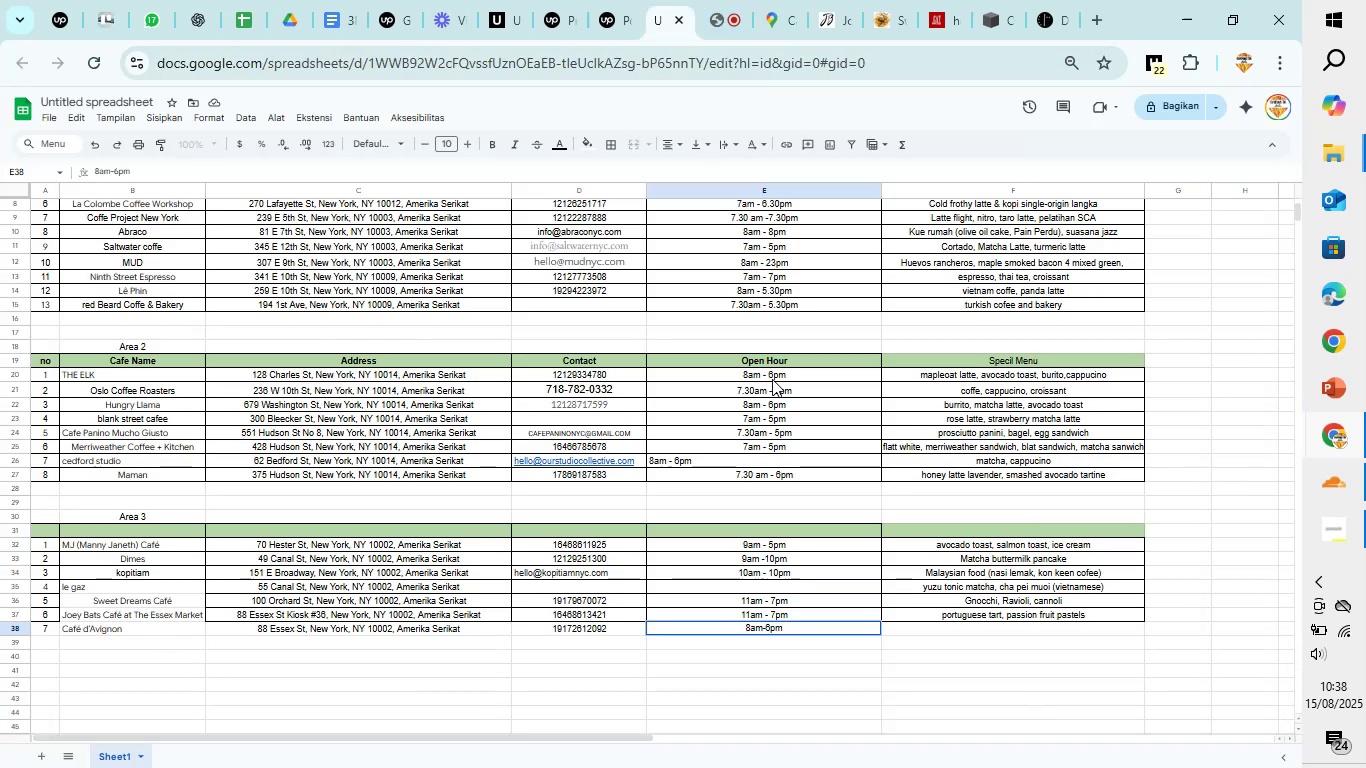 
key(ArrowRight)
 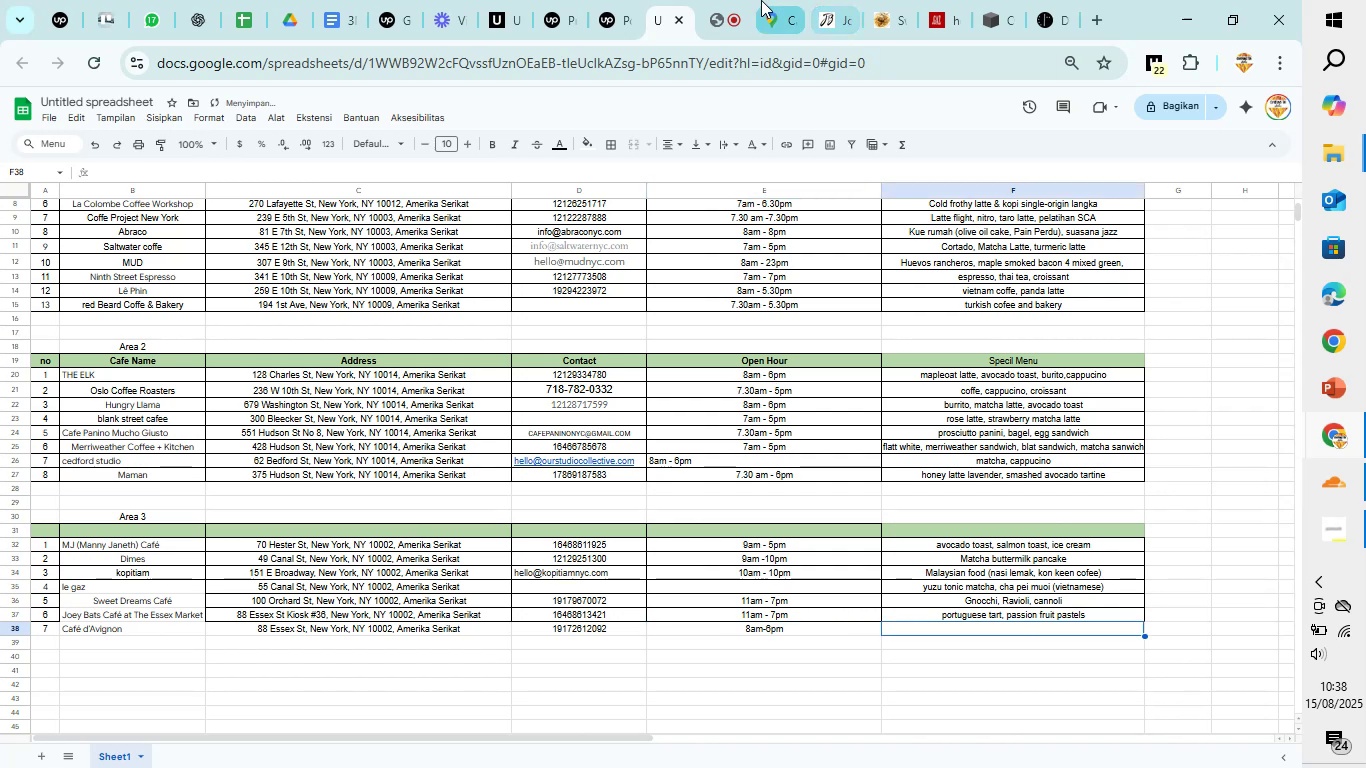 
left_click([761, 0])
 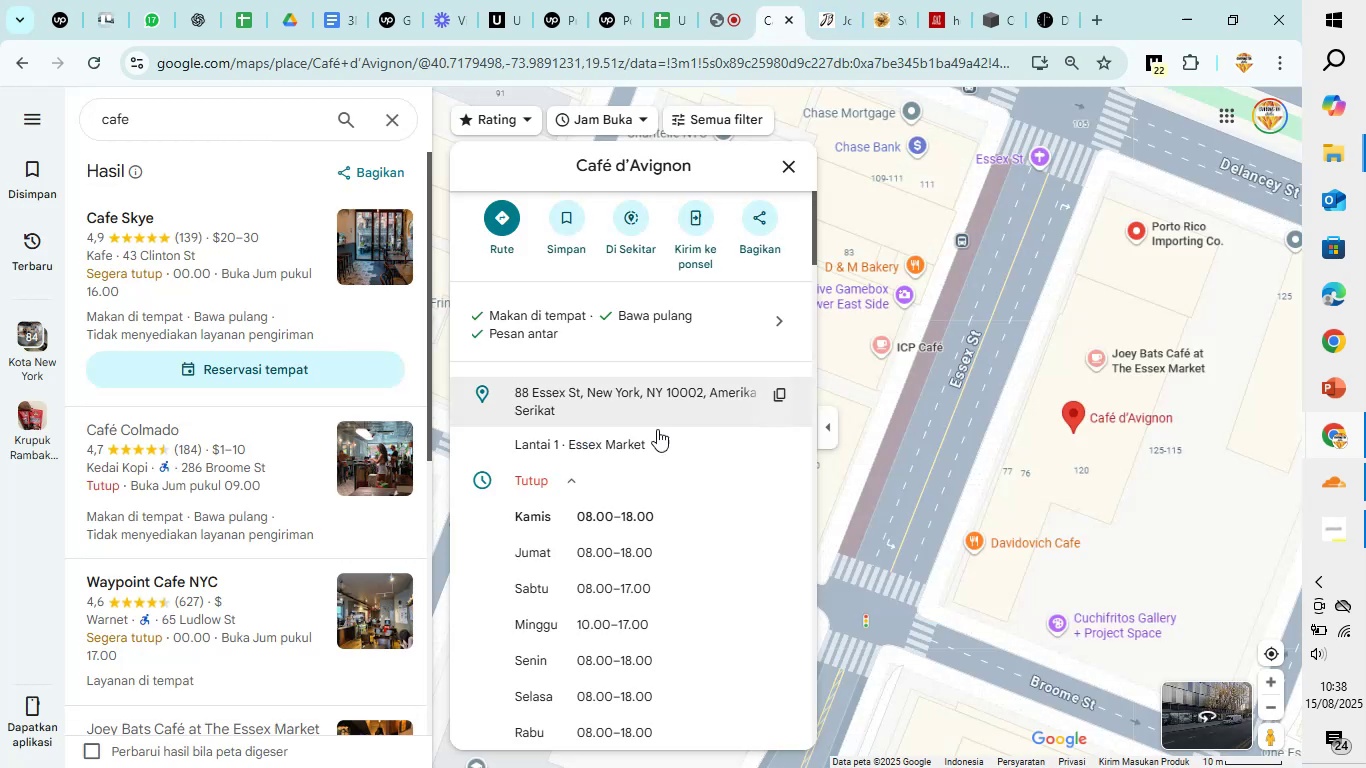 
scroll: coordinate [657, 431], scroll_direction: down, amount: 6.0
 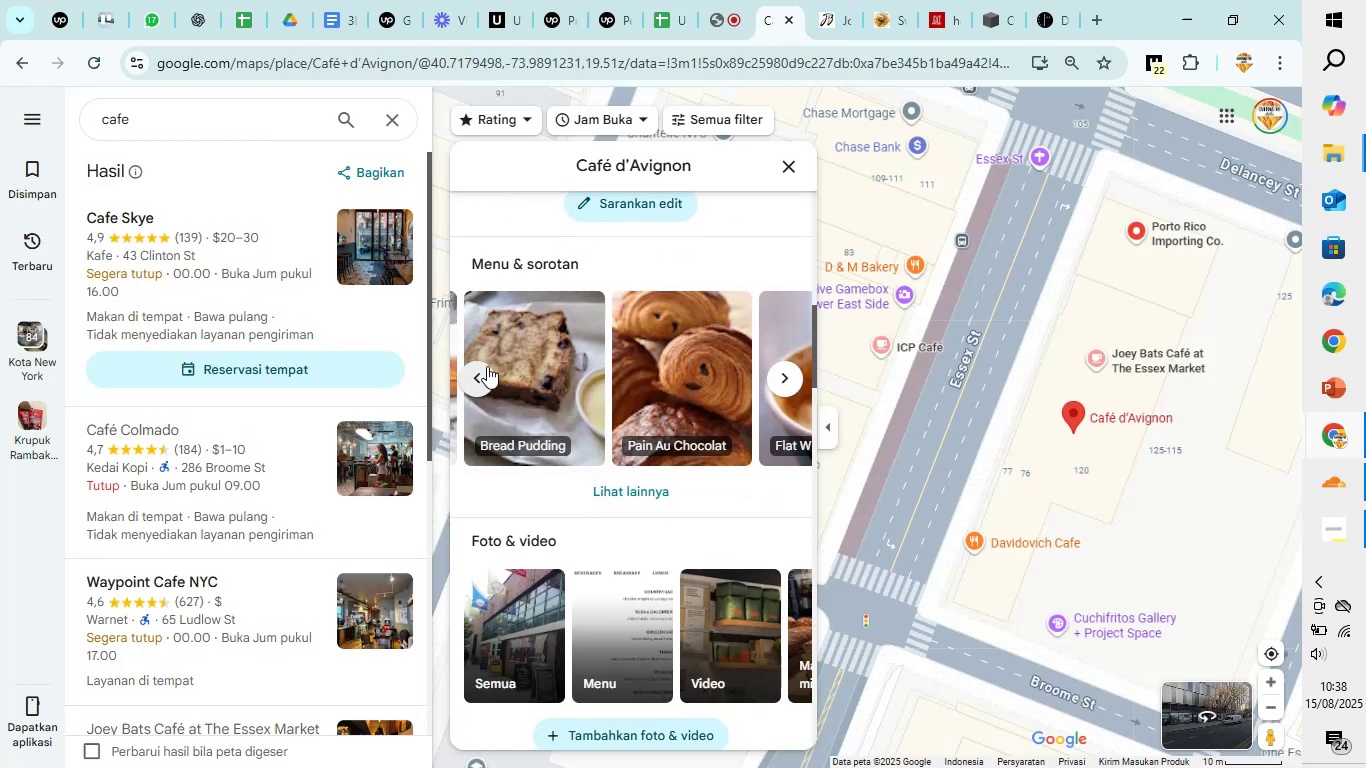 
double_click([487, 366])
 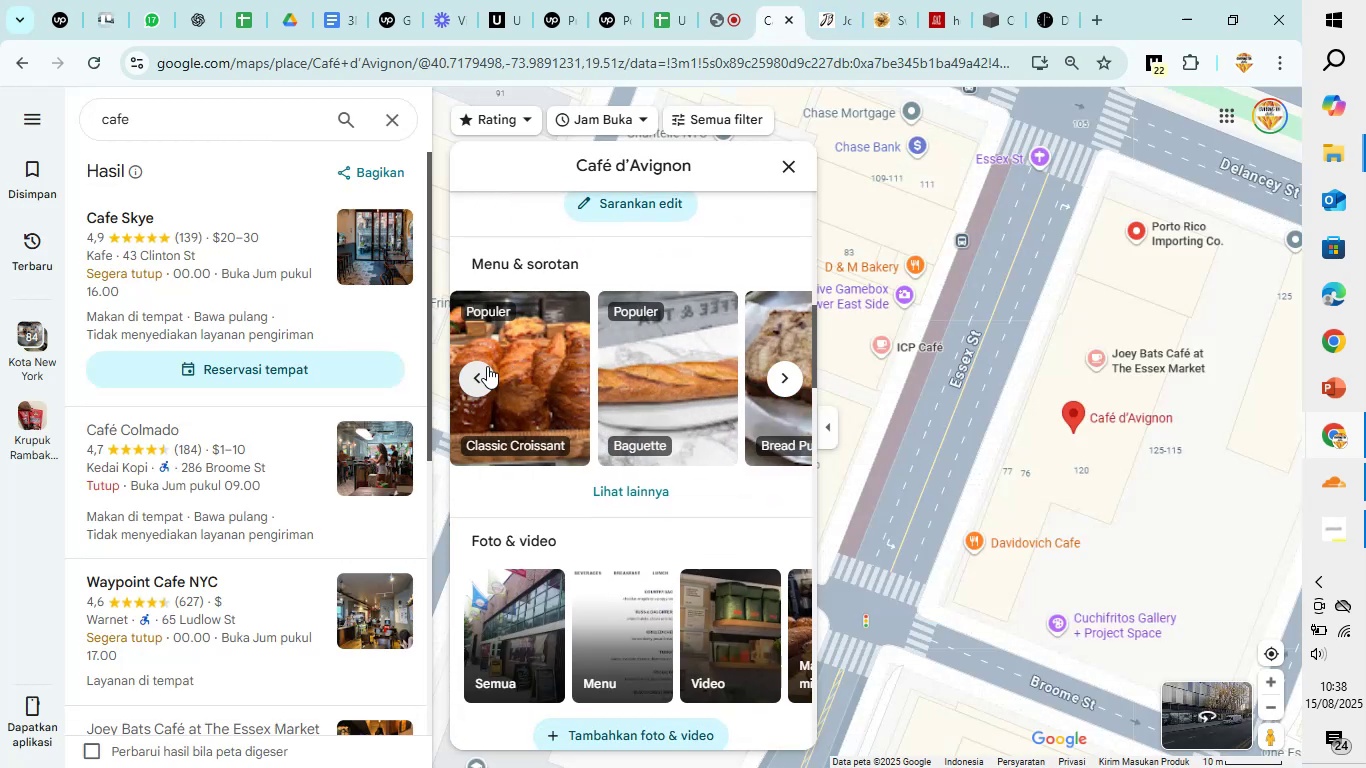 
triple_click([487, 366])
 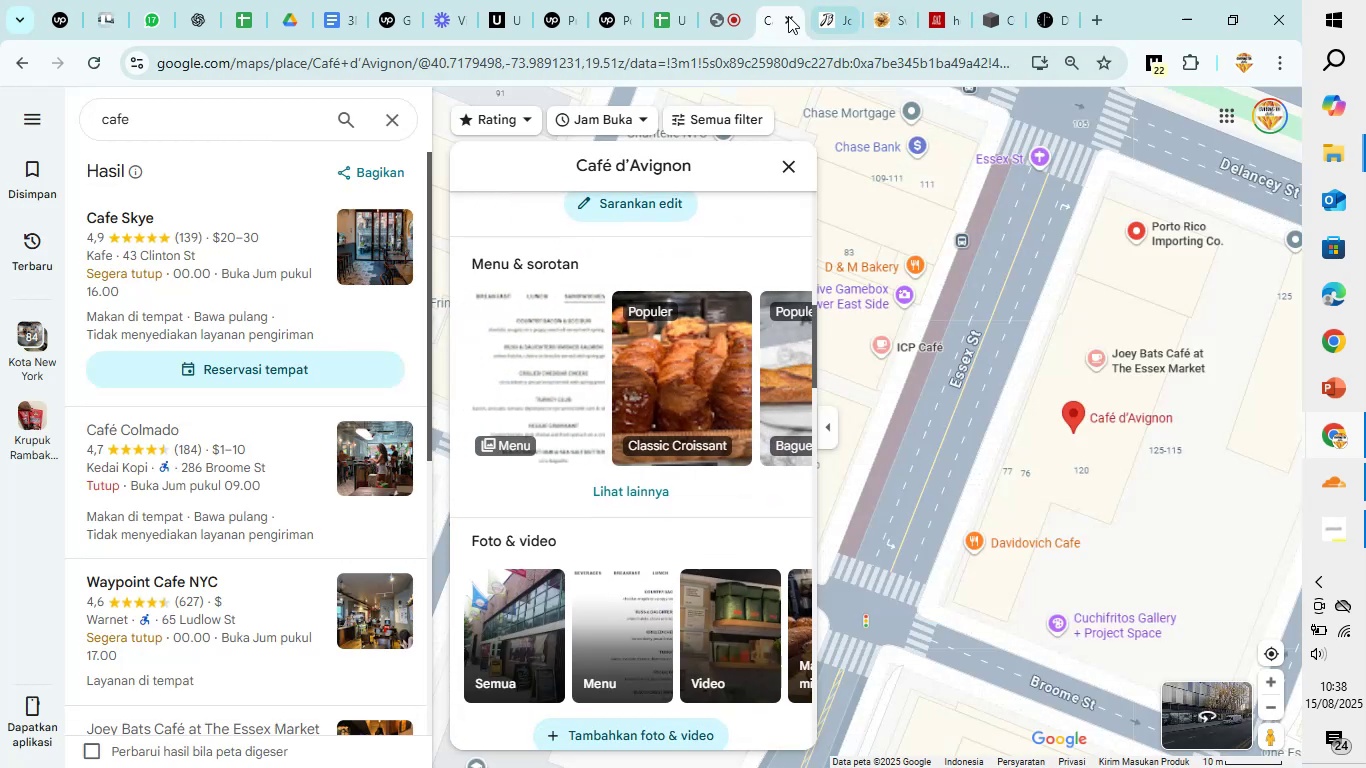 
left_click([651, 10])
 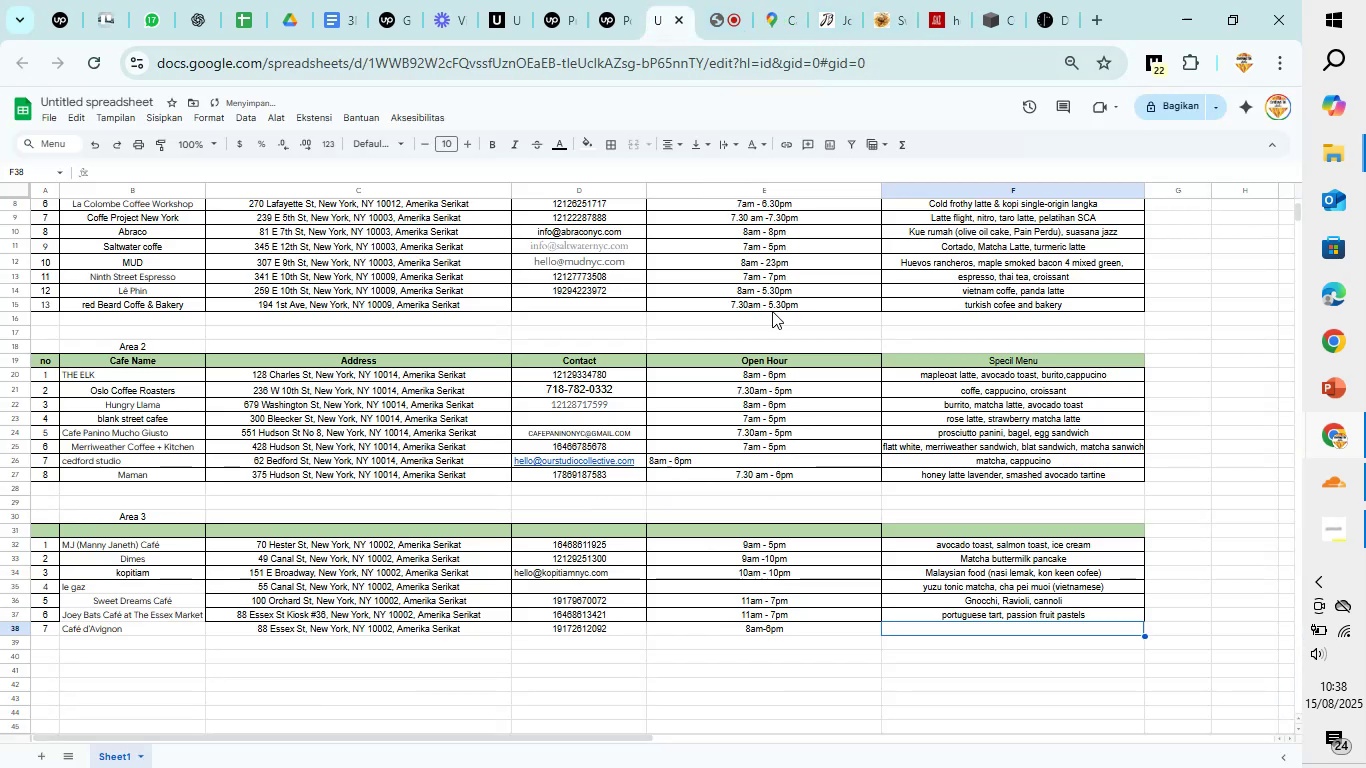 
type(bread pudding, baguette, classic croissant)
 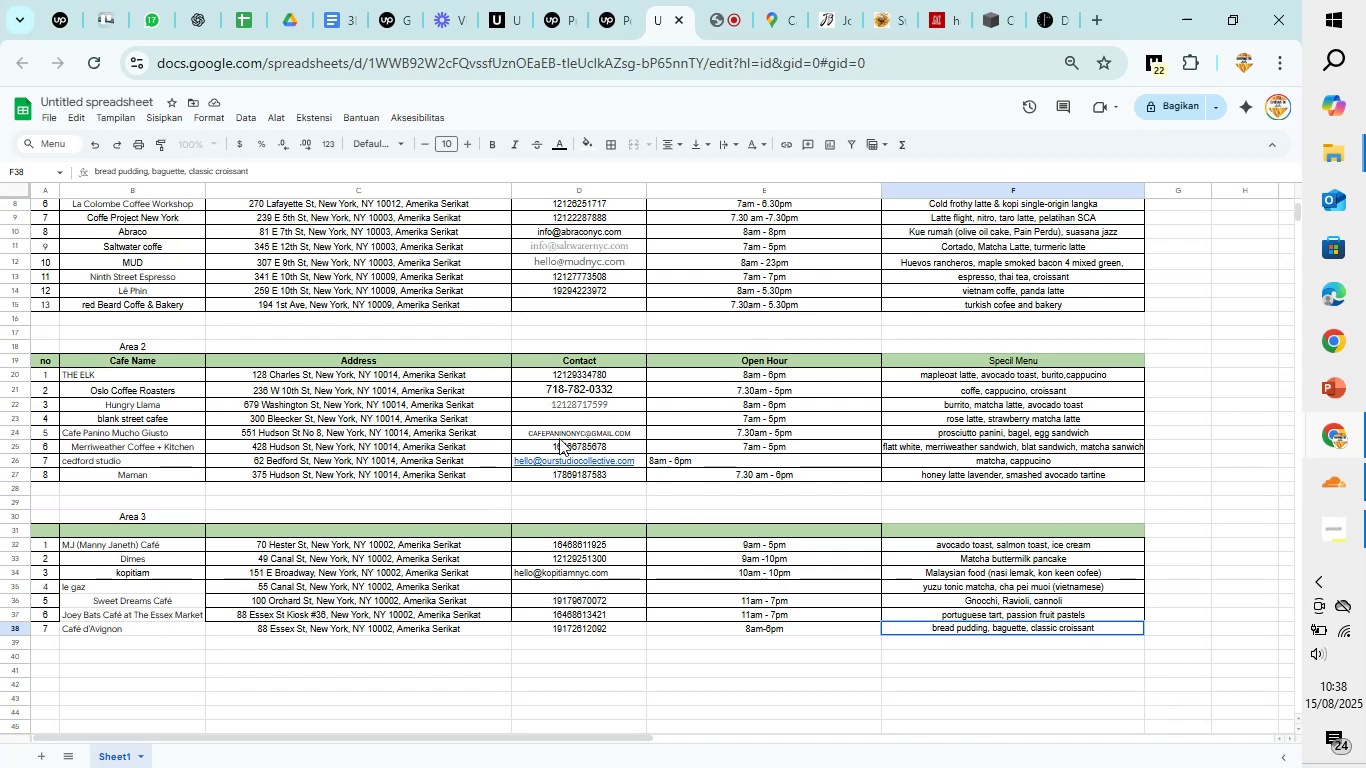 
left_click([774, 13])
 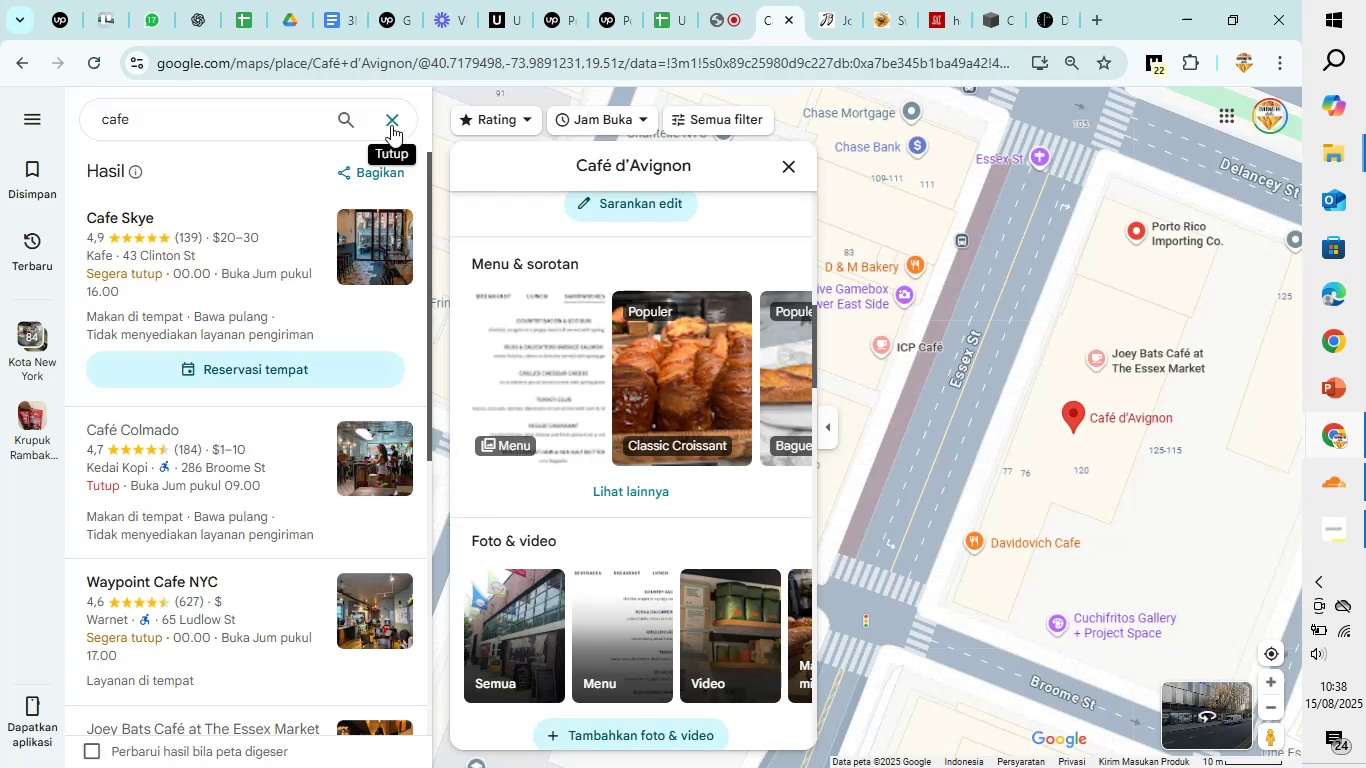 
left_click([388, 119])
 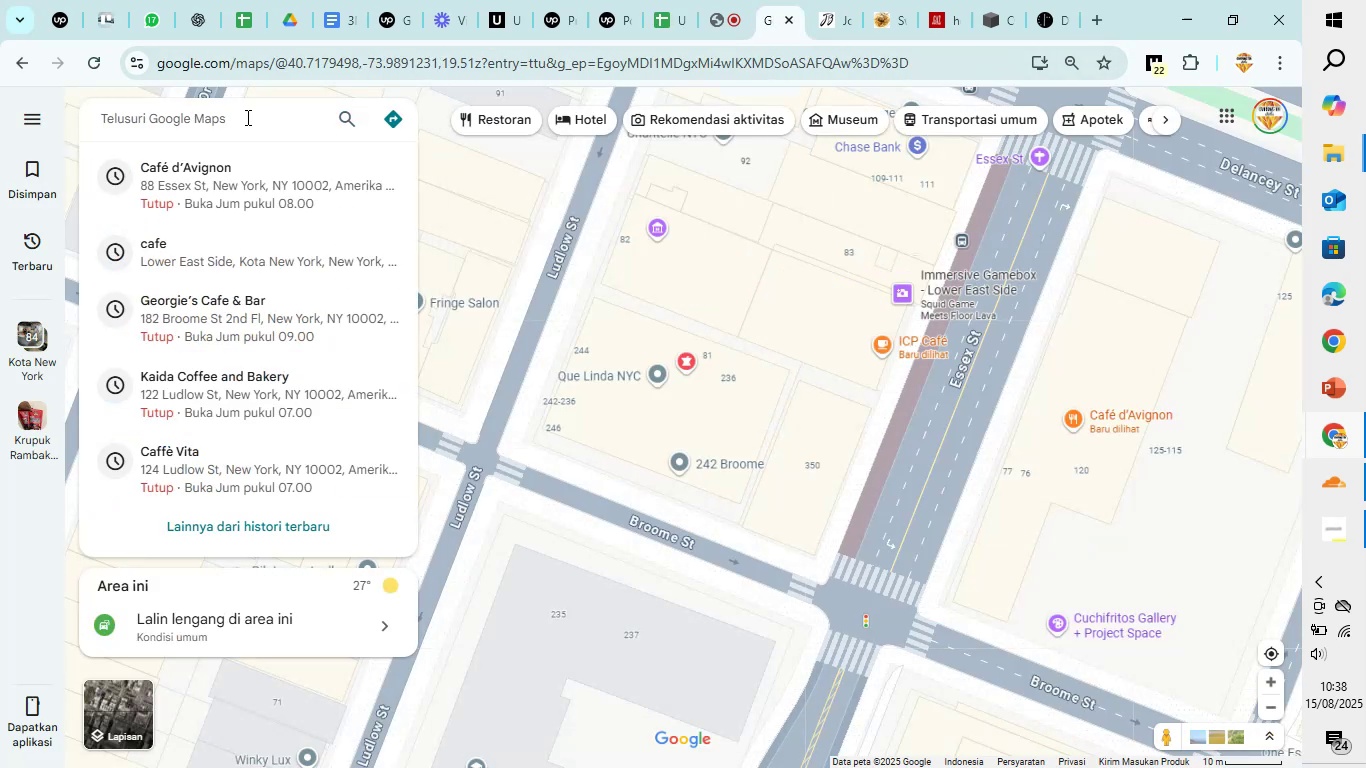 
type(le )
 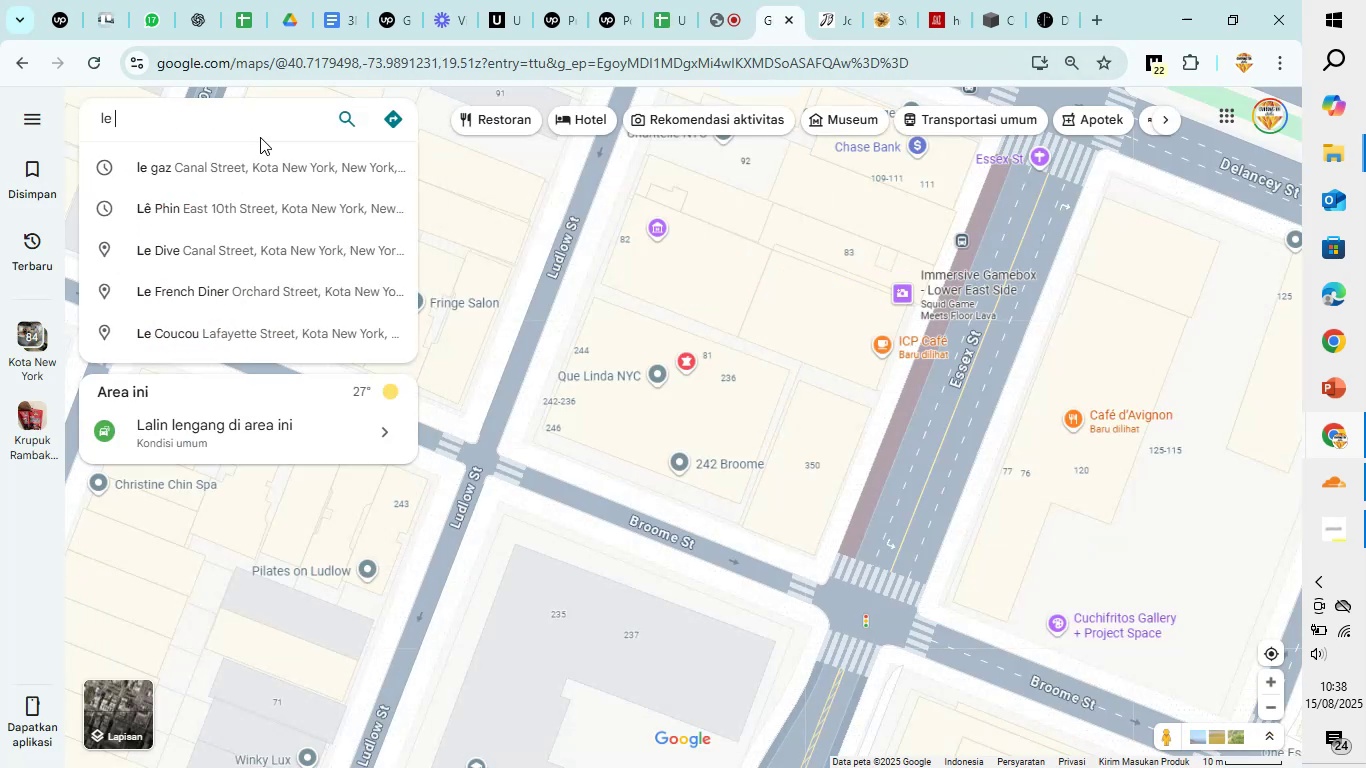 
left_click([286, 172])
 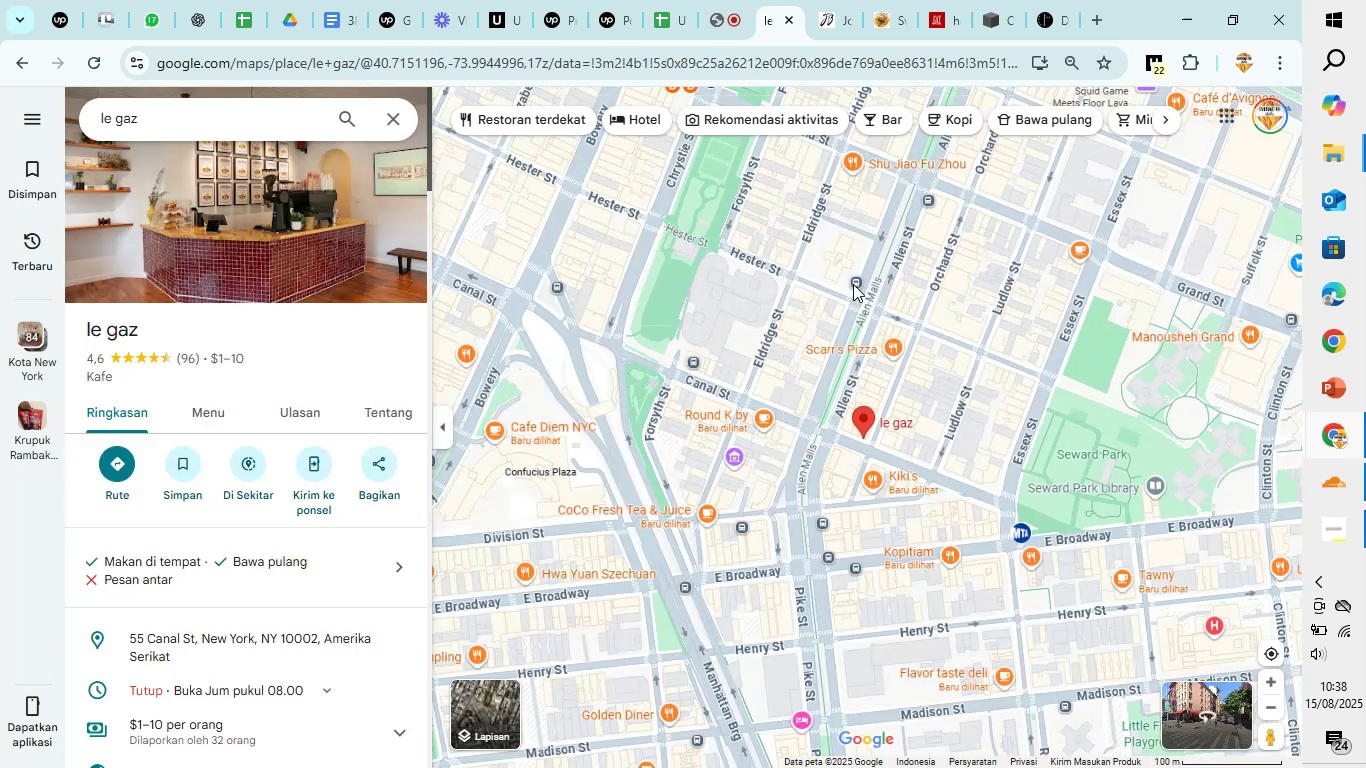 
wait(6.21)
 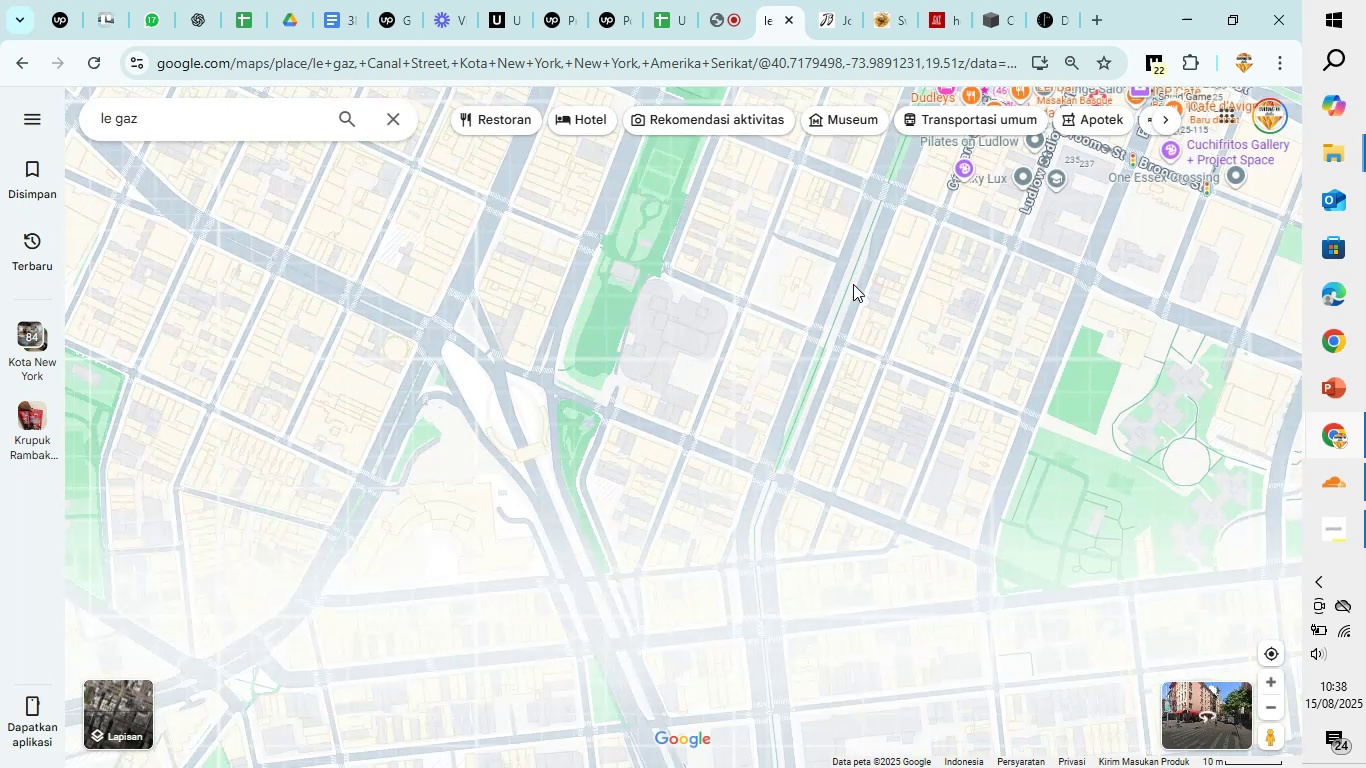 
scroll: coordinate [320, 384], scroll_direction: down, amount: 10.0
 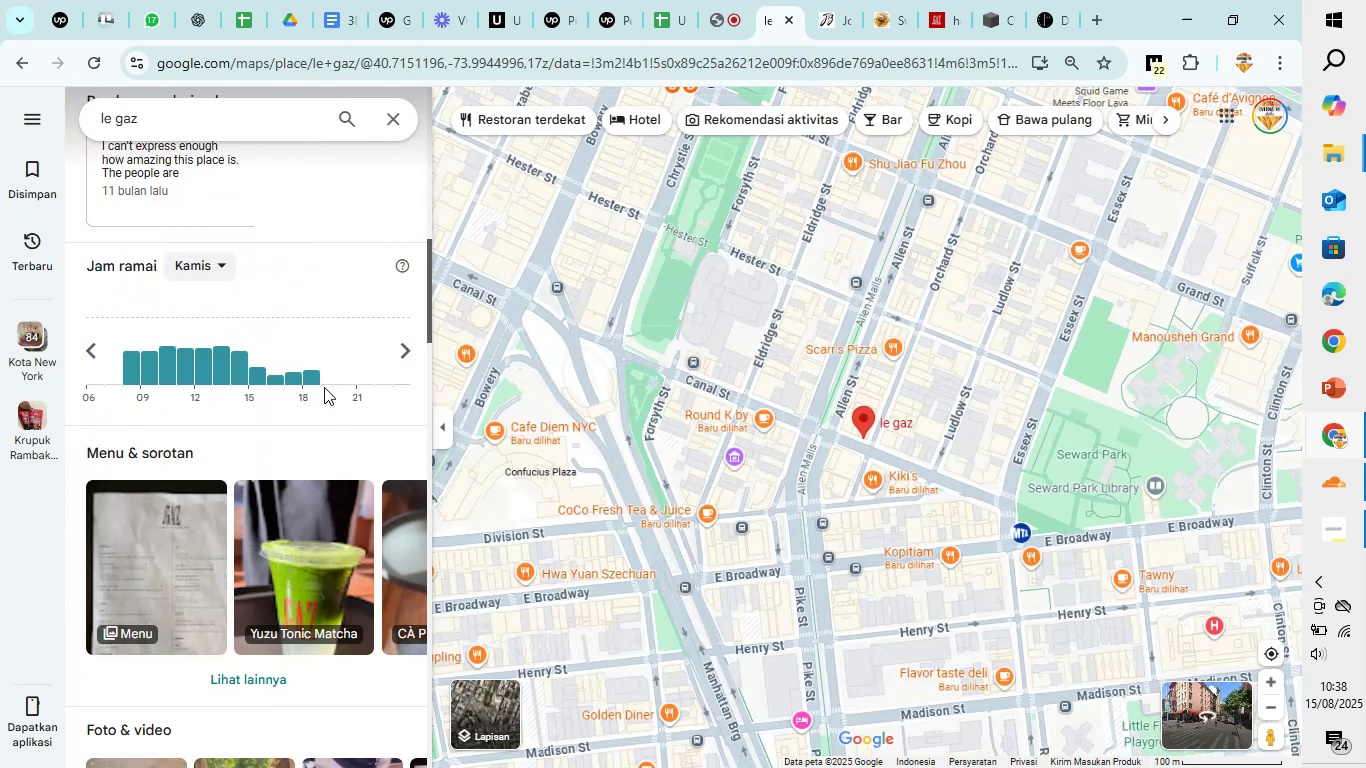 
scroll: coordinate [334, 411], scroll_direction: up, amount: 5.0
 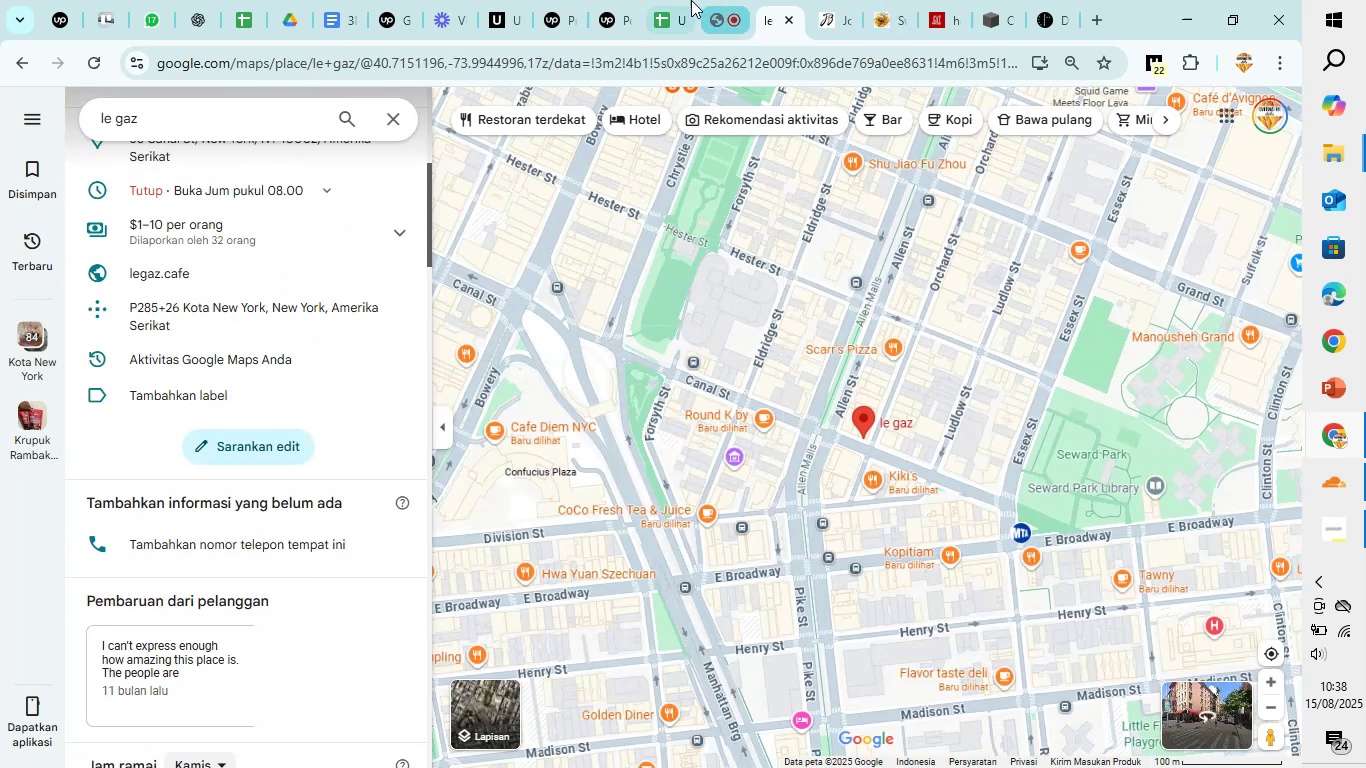 
left_click([683, 0])
 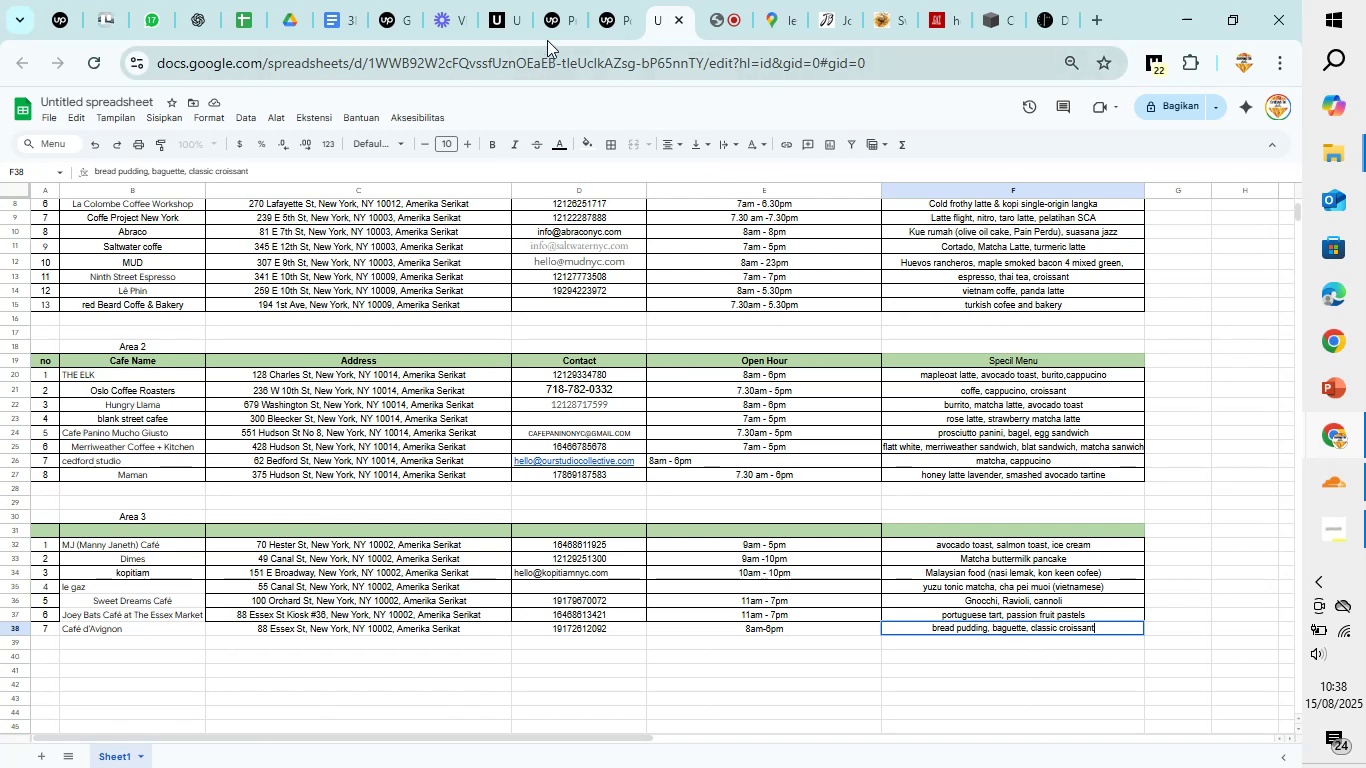 
left_click([795, 0])
 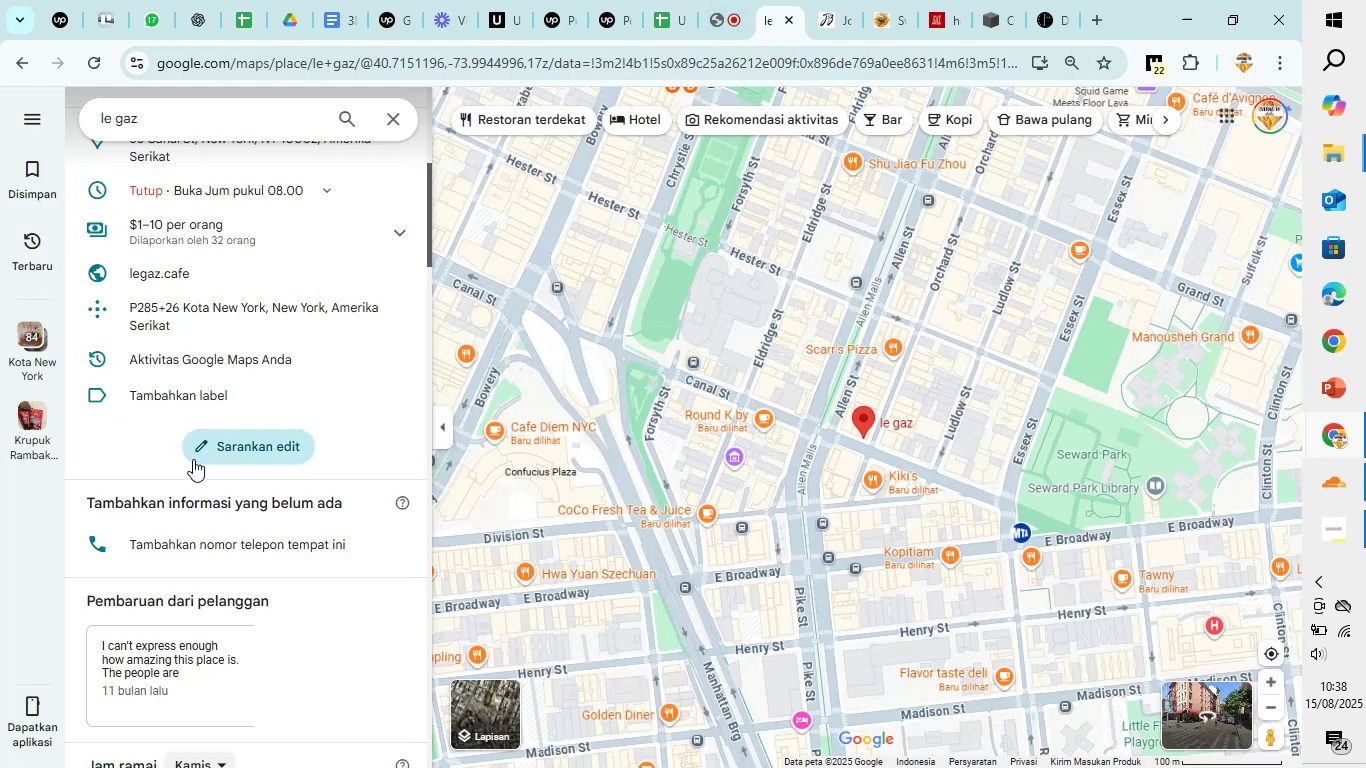 
scroll: coordinate [239, 394], scroll_direction: up, amount: 3.0
 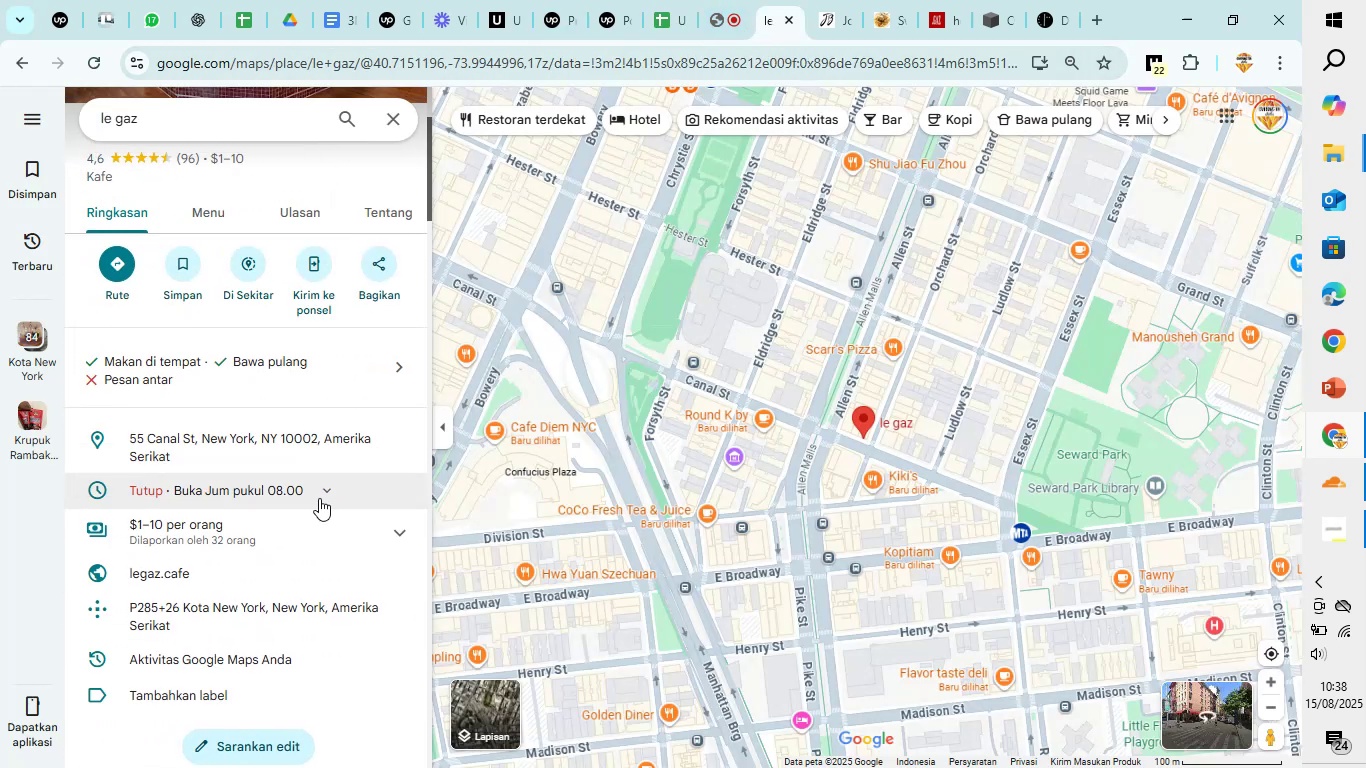 
left_click([314, 500])
 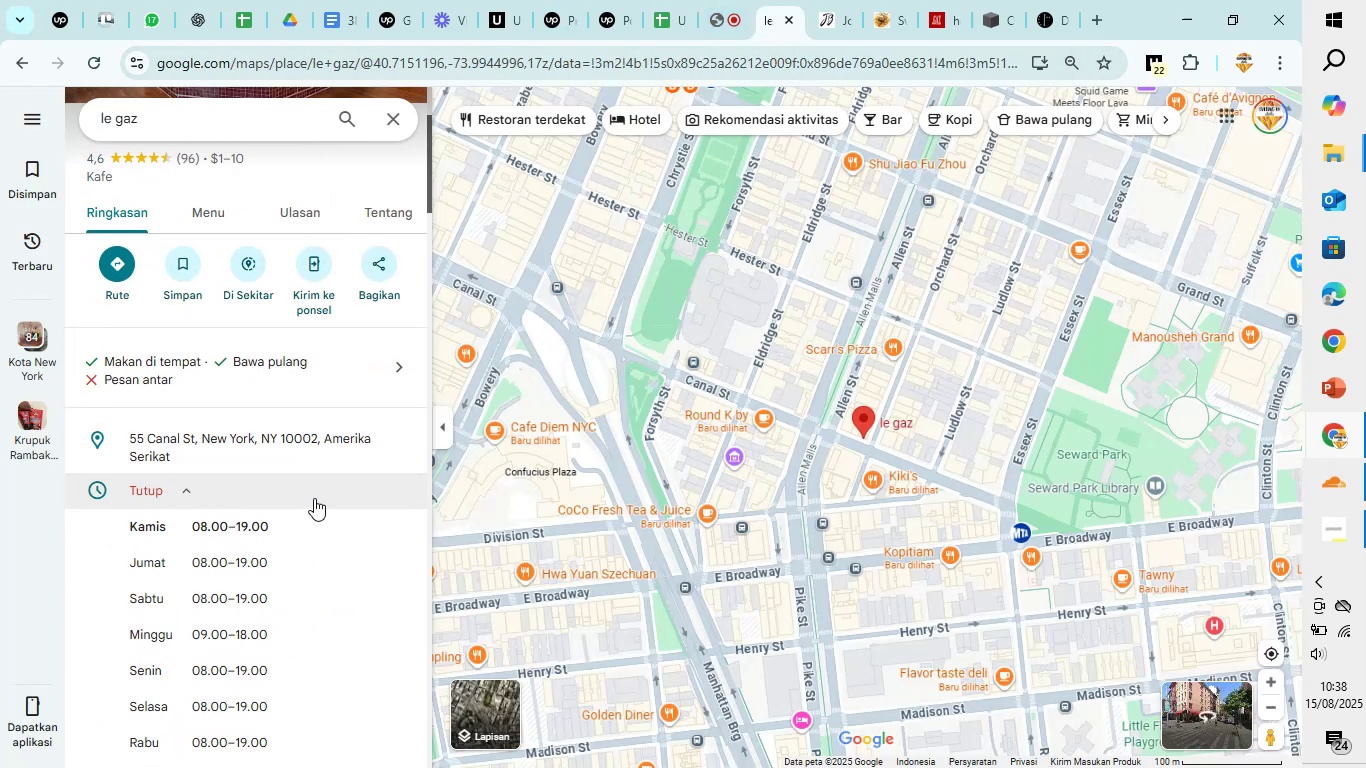 
scroll: coordinate [314, 496], scroll_direction: down, amount: 6.0
 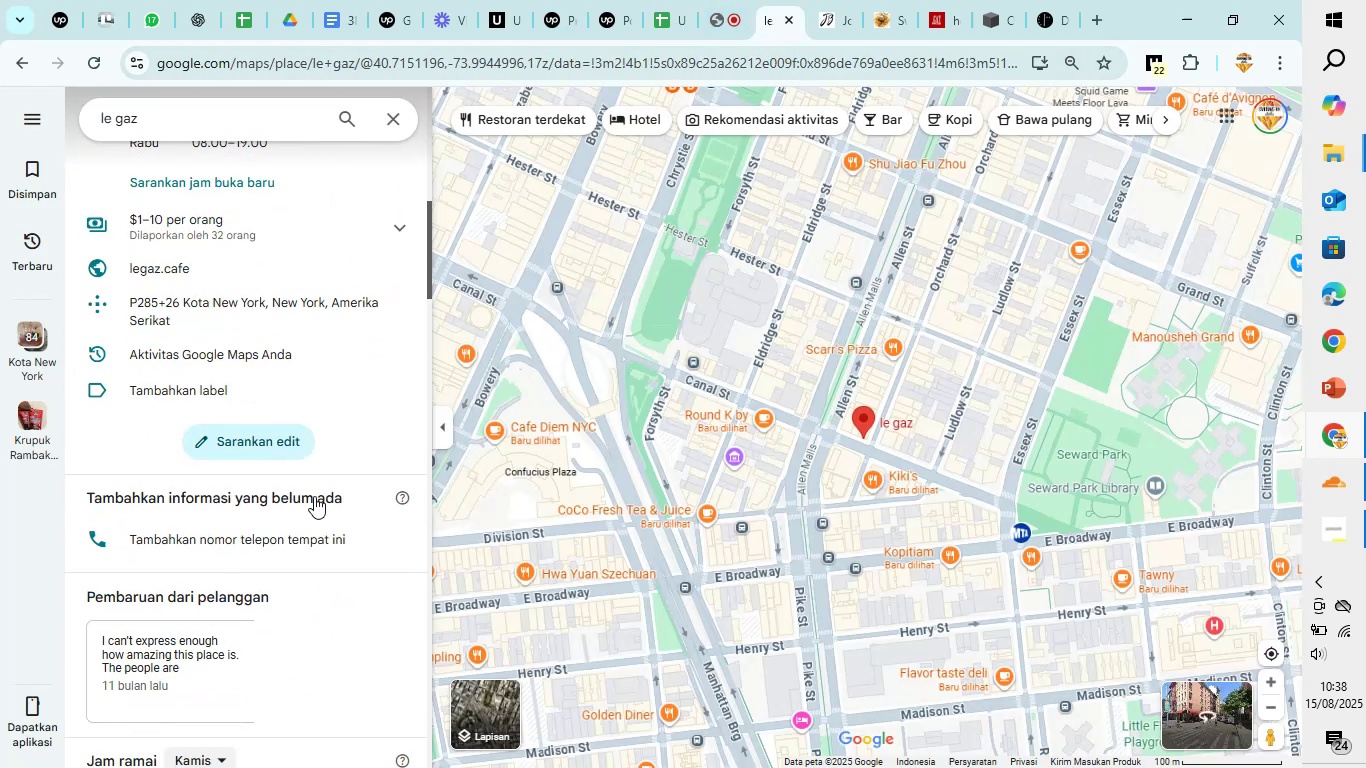 
scroll: coordinate [304, 477], scroll_direction: none, amount: 0.0
 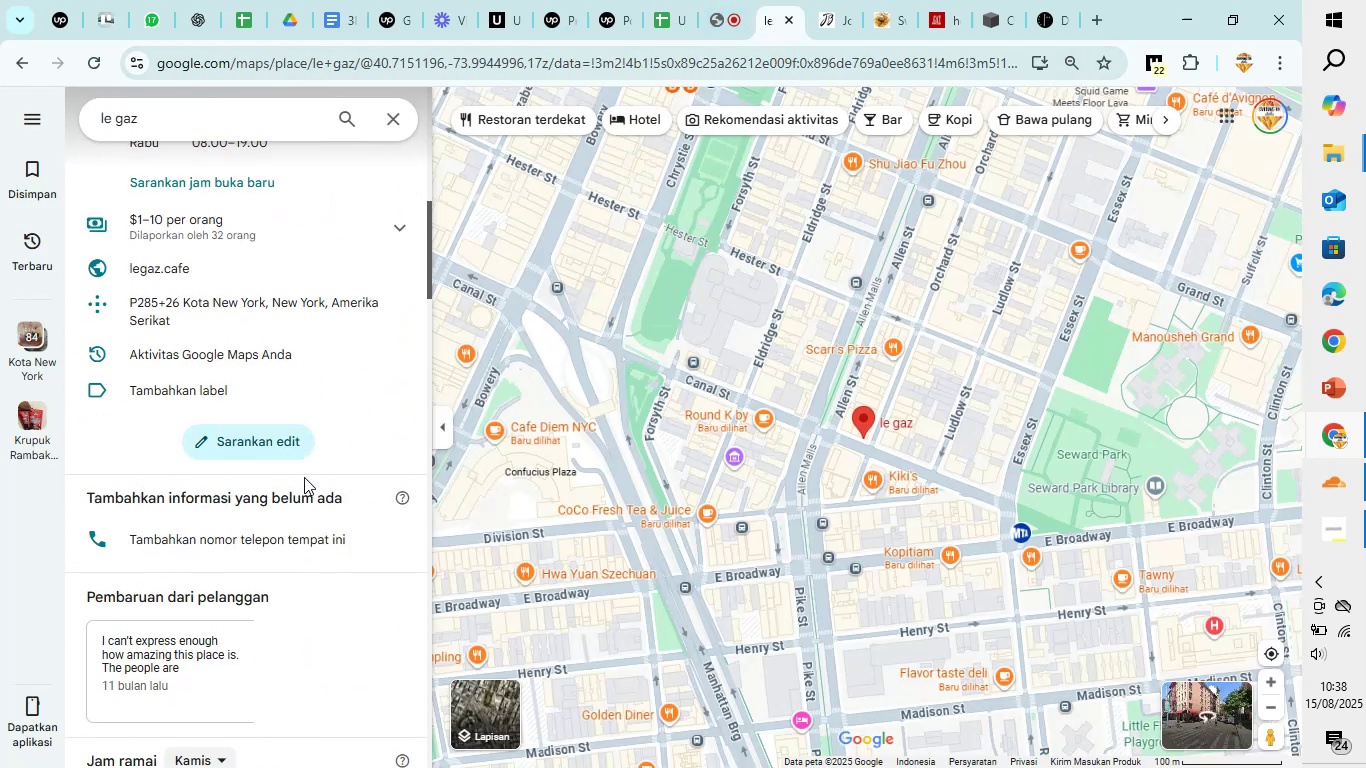 
scroll: coordinate [304, 477], scroll_direction: up, amount: 1.0
 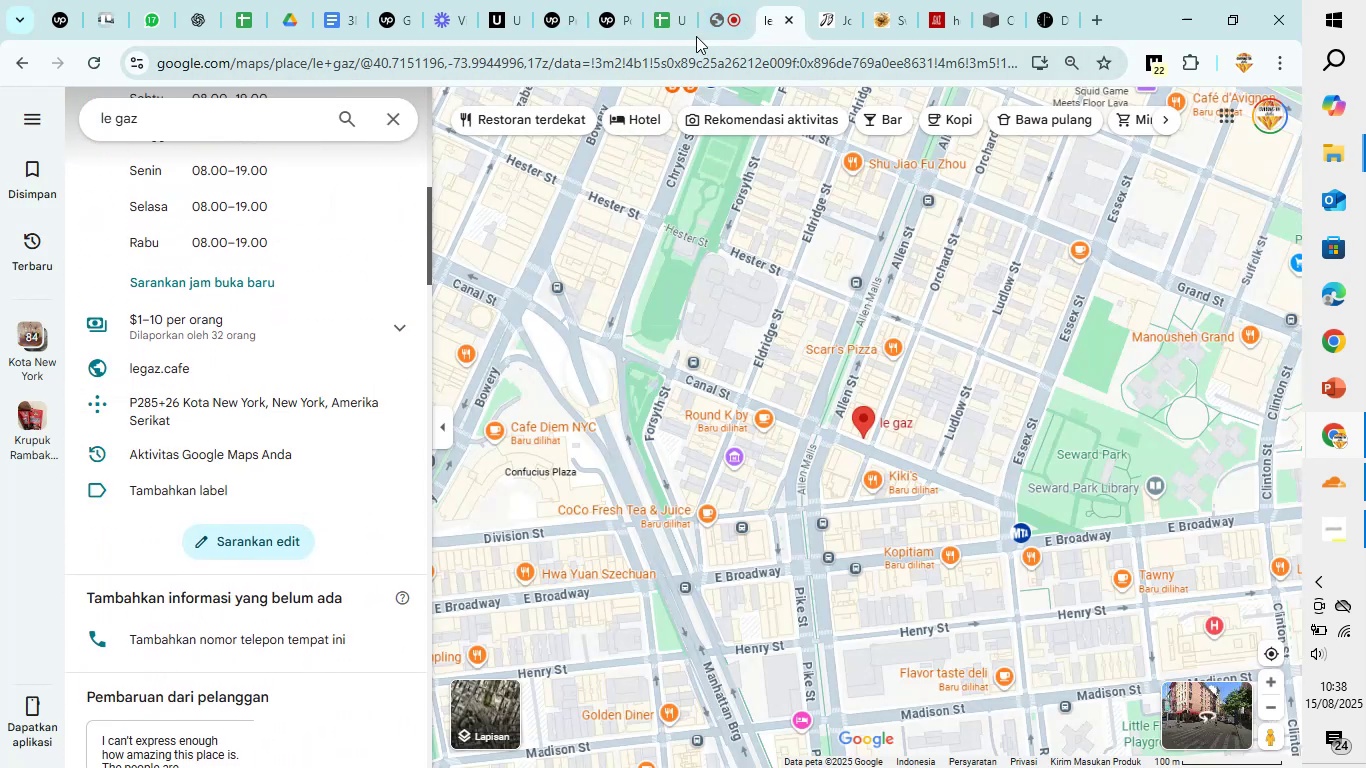 
left_click([673, 17])
 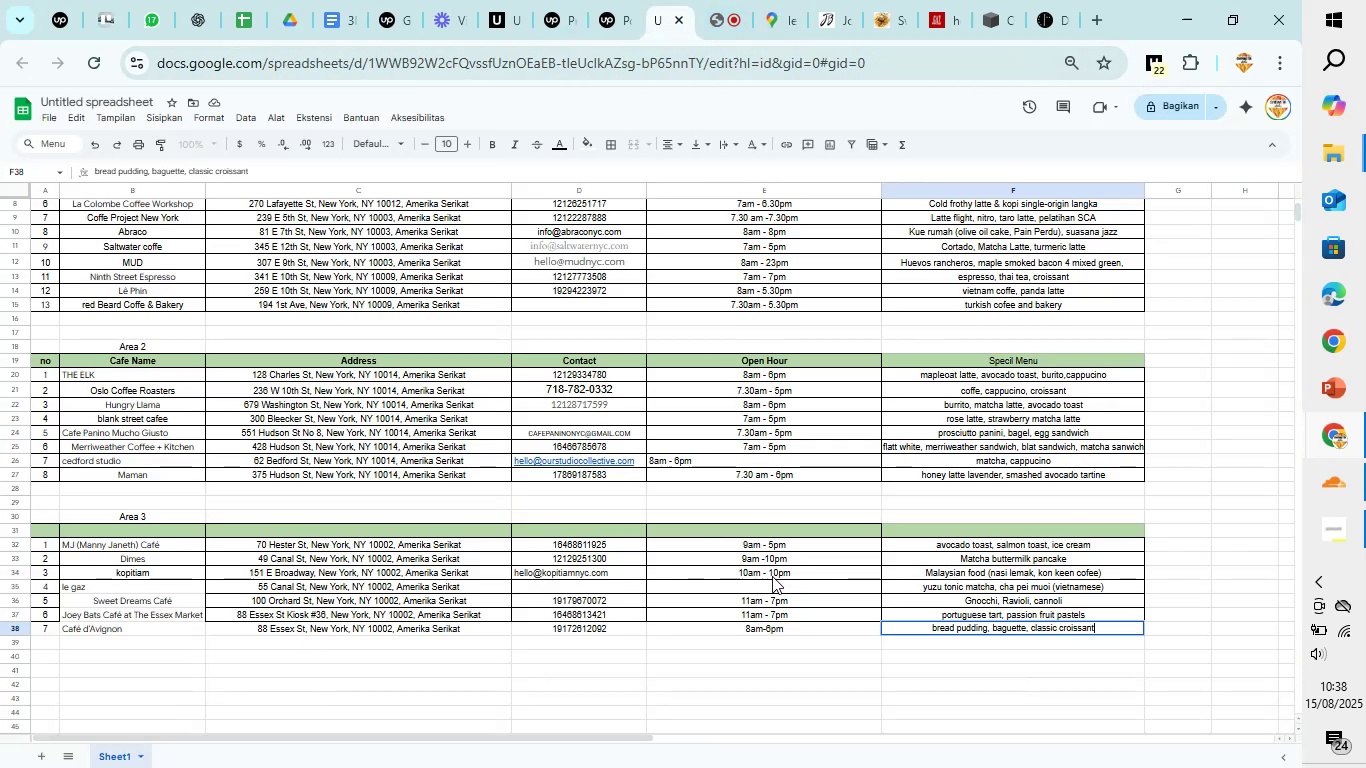 
left_click([769, 580])
 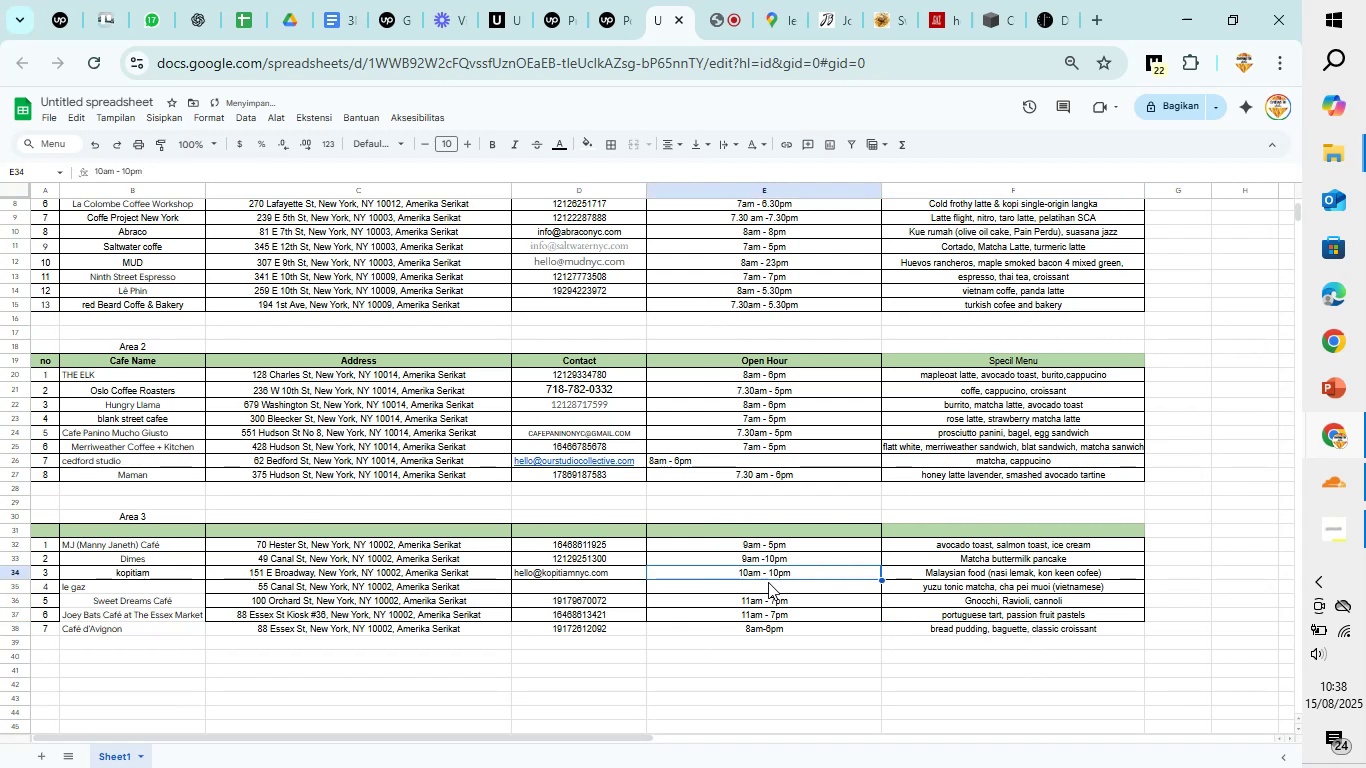 
left_click([768, 582])
 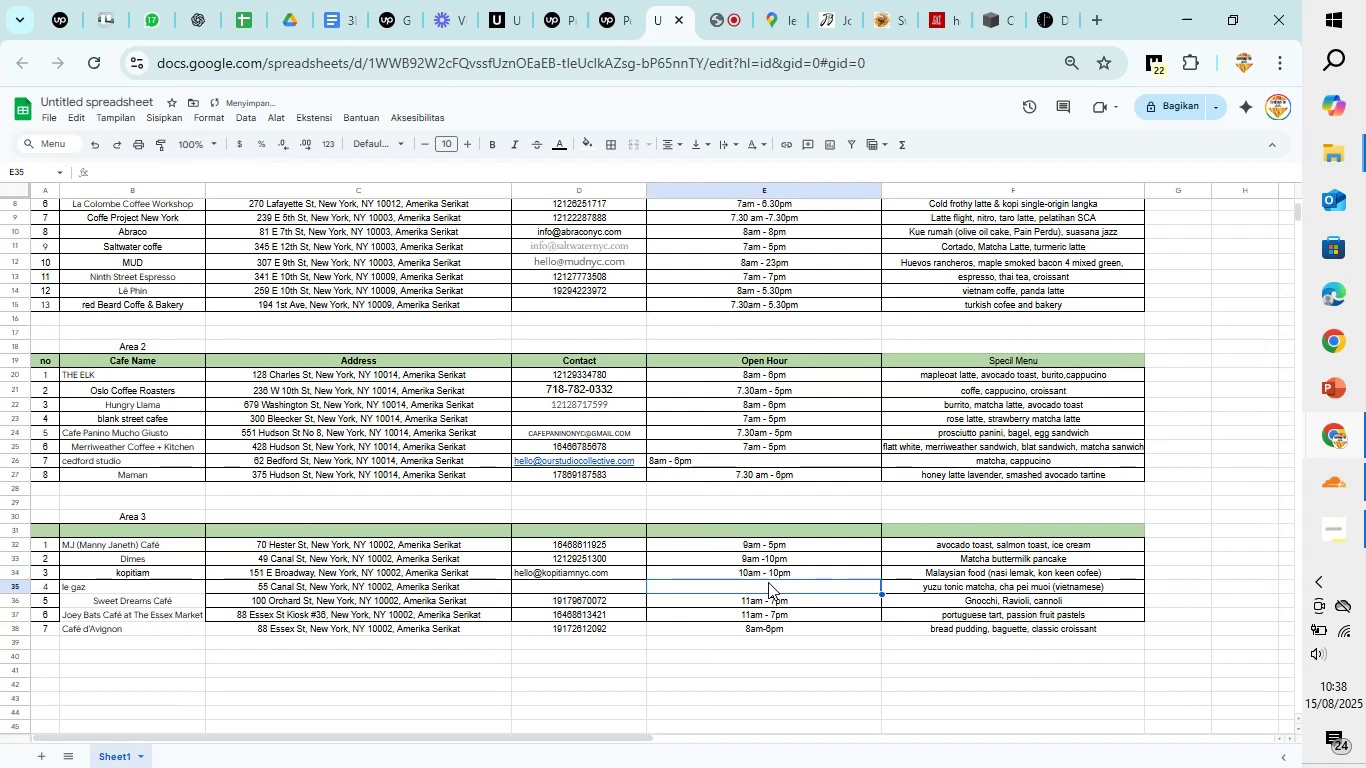 
type(8am - 7pm)
 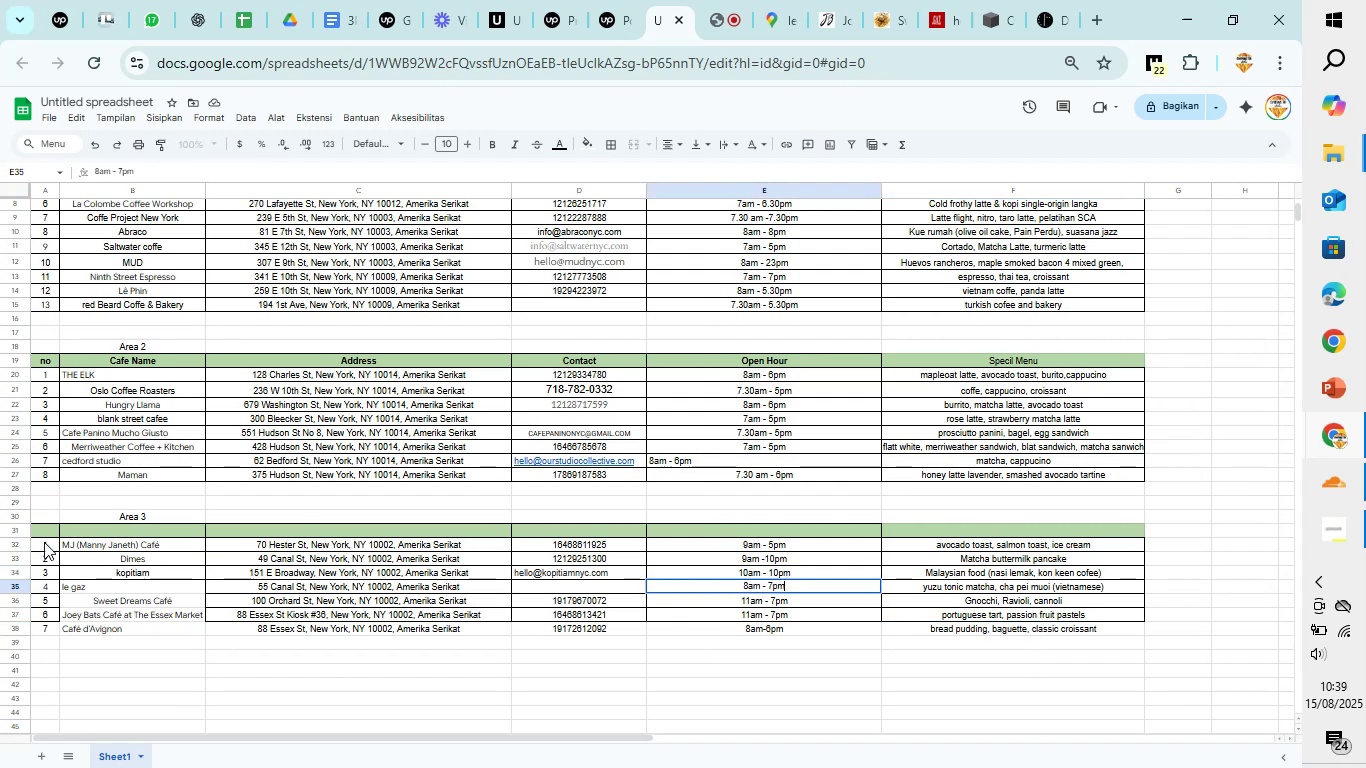 
left_click_drag(start_coordinate=[46, 530], to_coordinate=[1089, 626])
 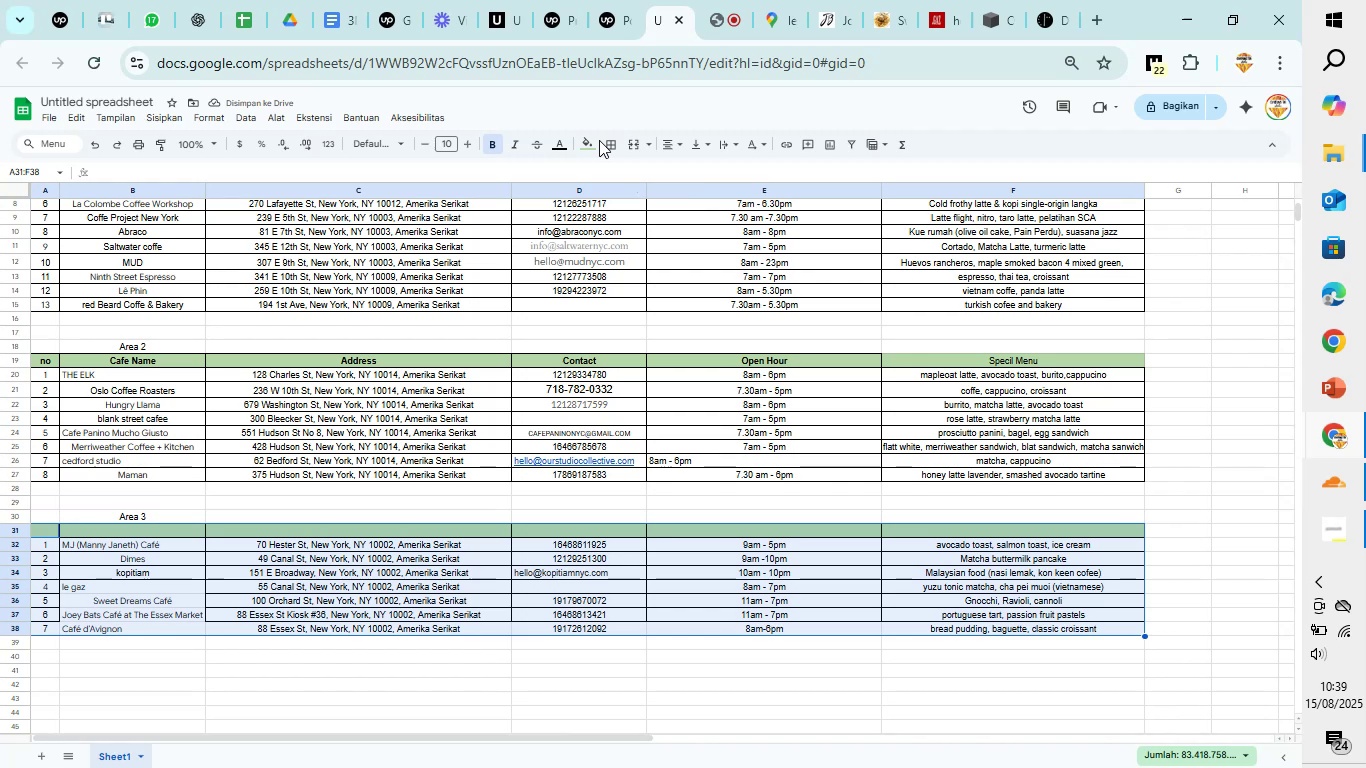 
left_click([611, 140])
 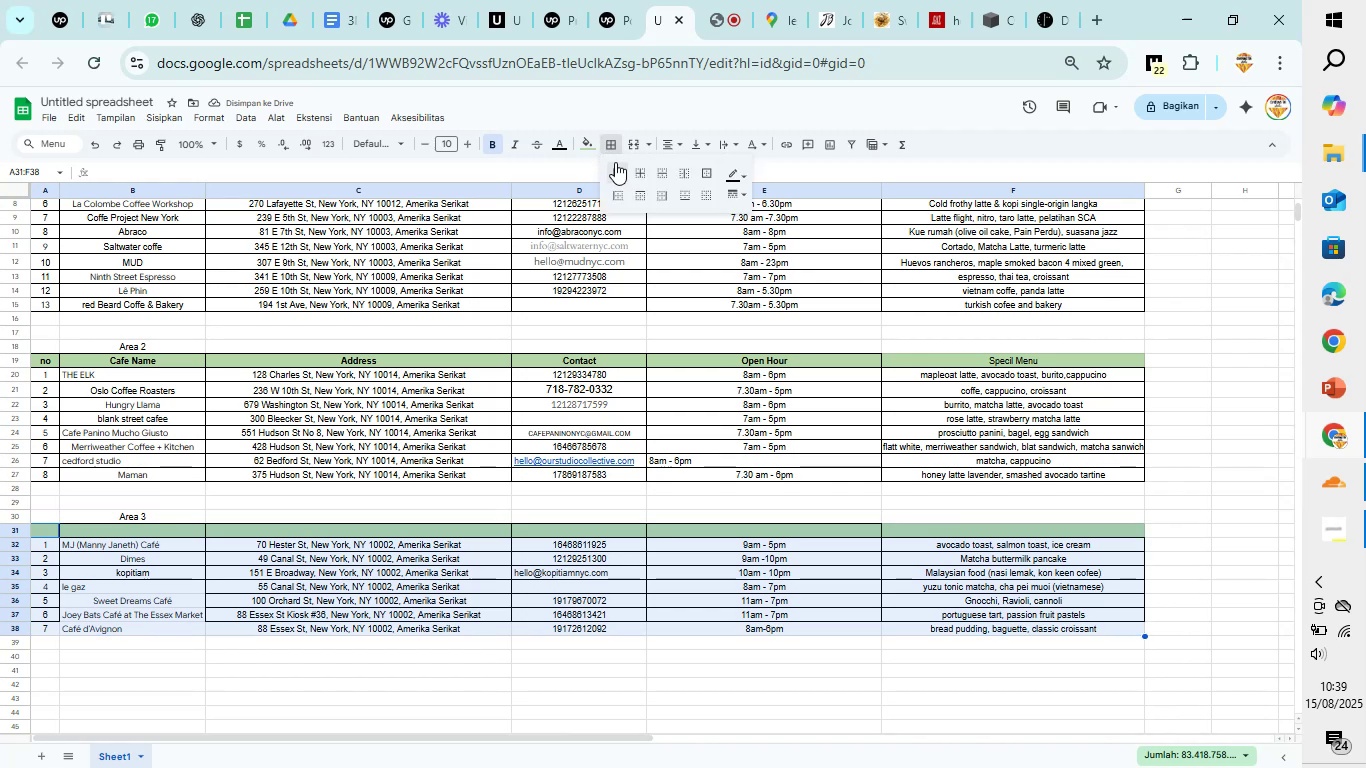 
left_click([615, 162])
 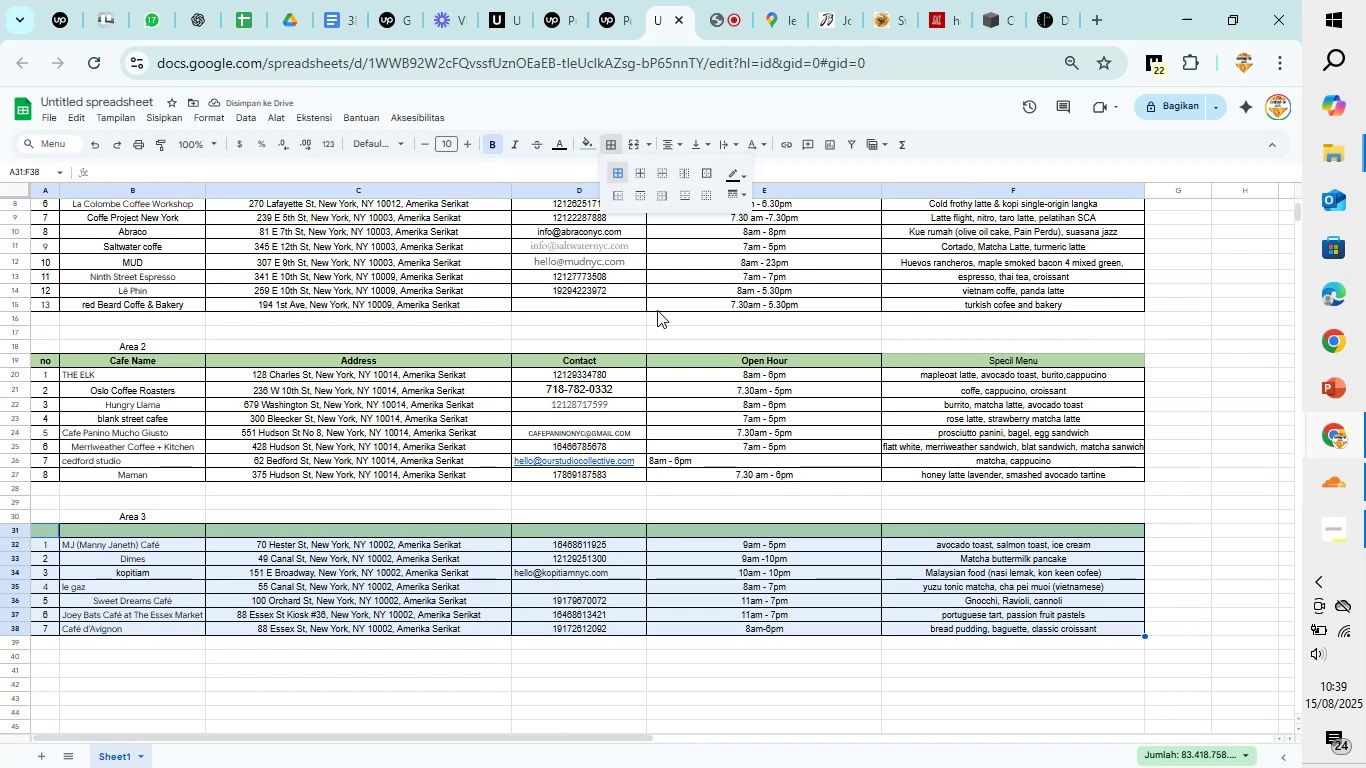 
left_click([672, 136])
 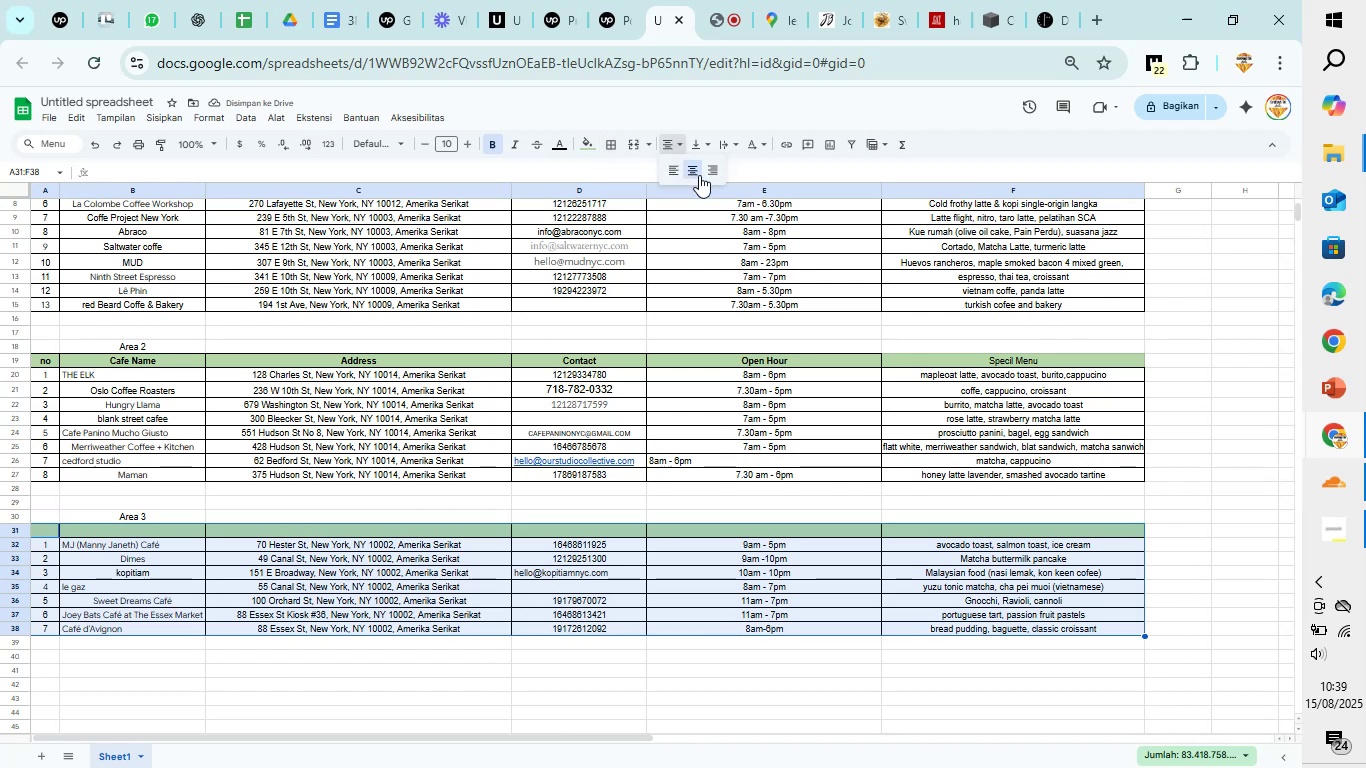 
left_click([699, 175])
 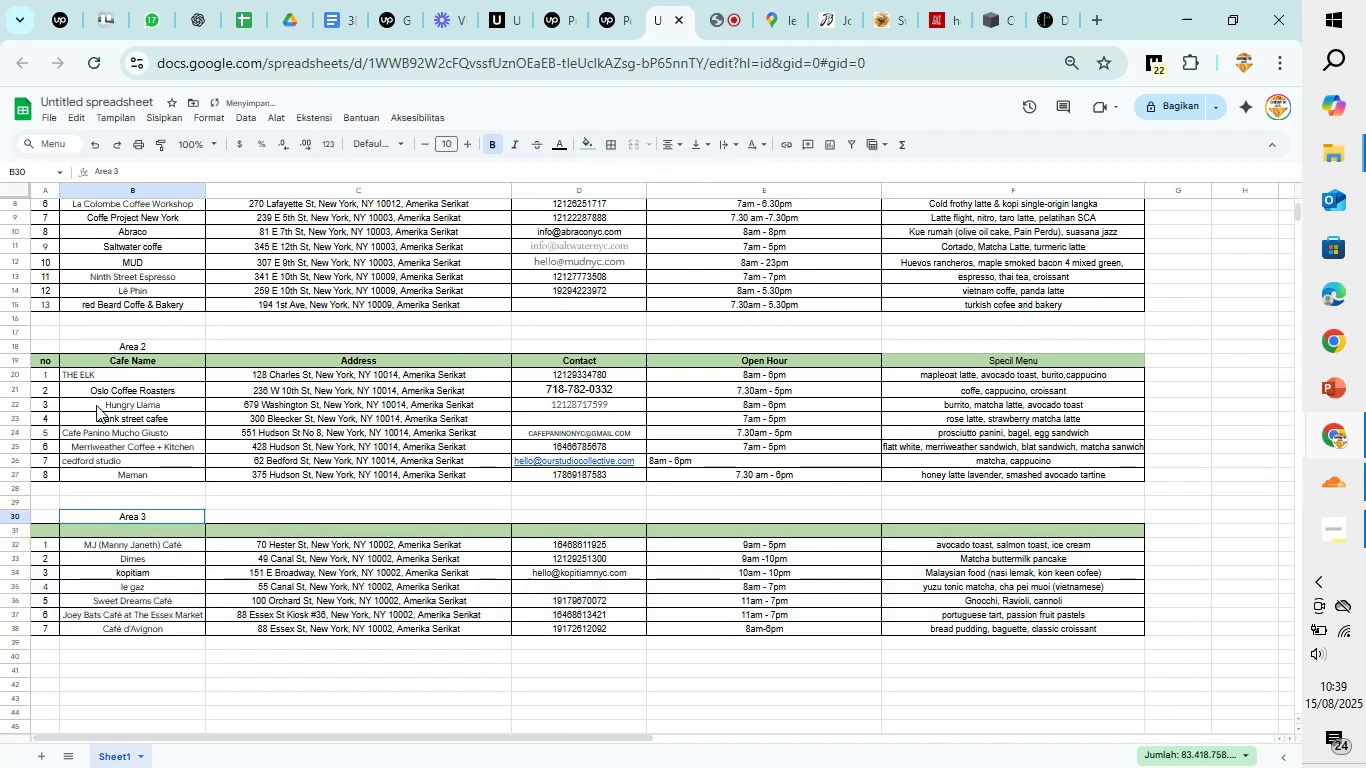 
left_click_drag(start_coordinate=[50, 358], to_coordinate=[1055, 359])
 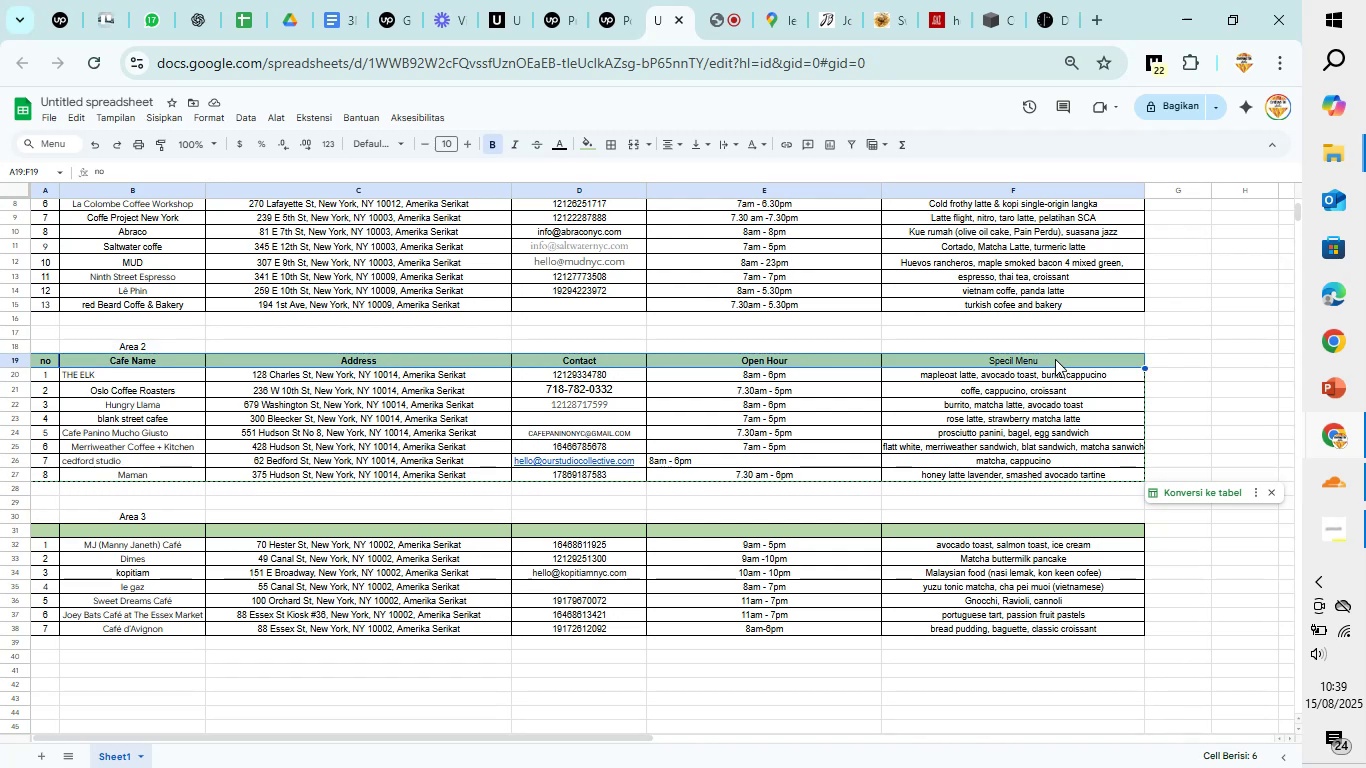 
key(Control+C)
 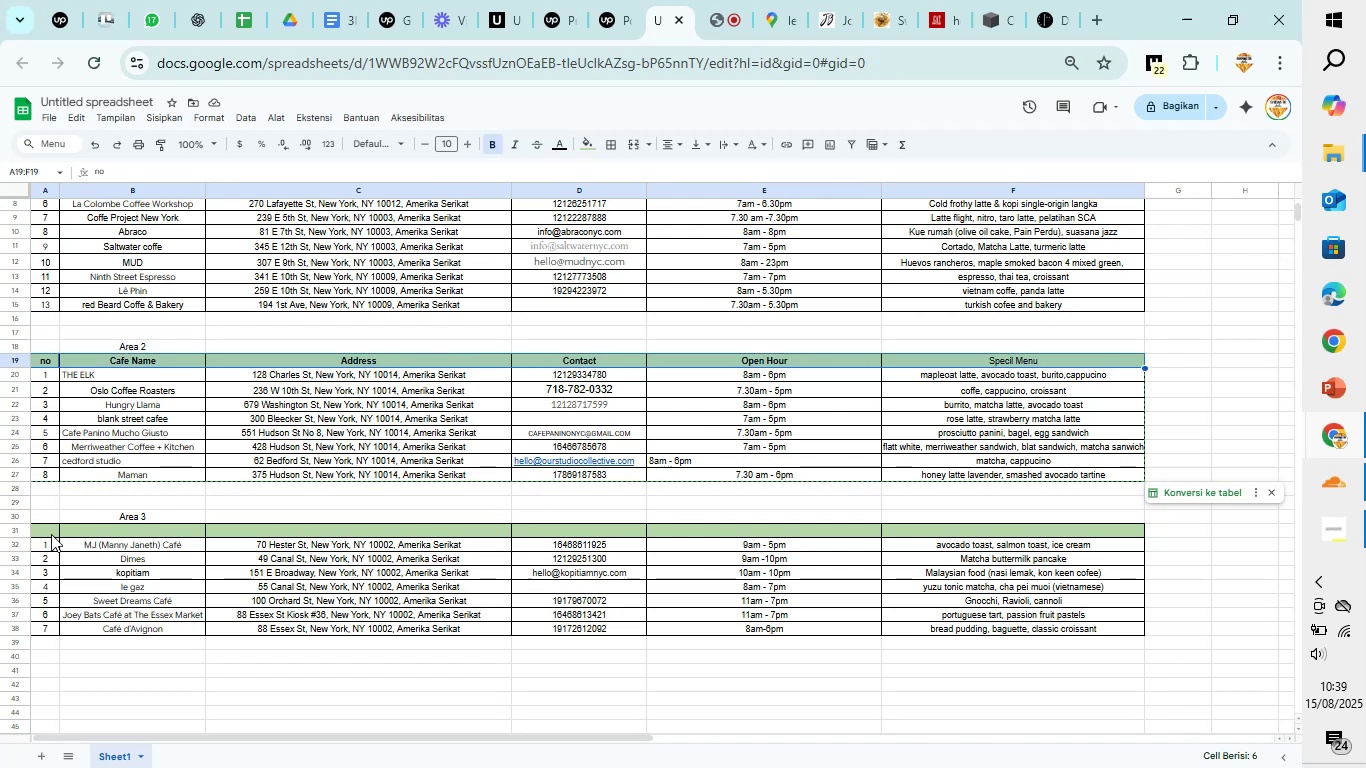 
left_click([51, 529])
 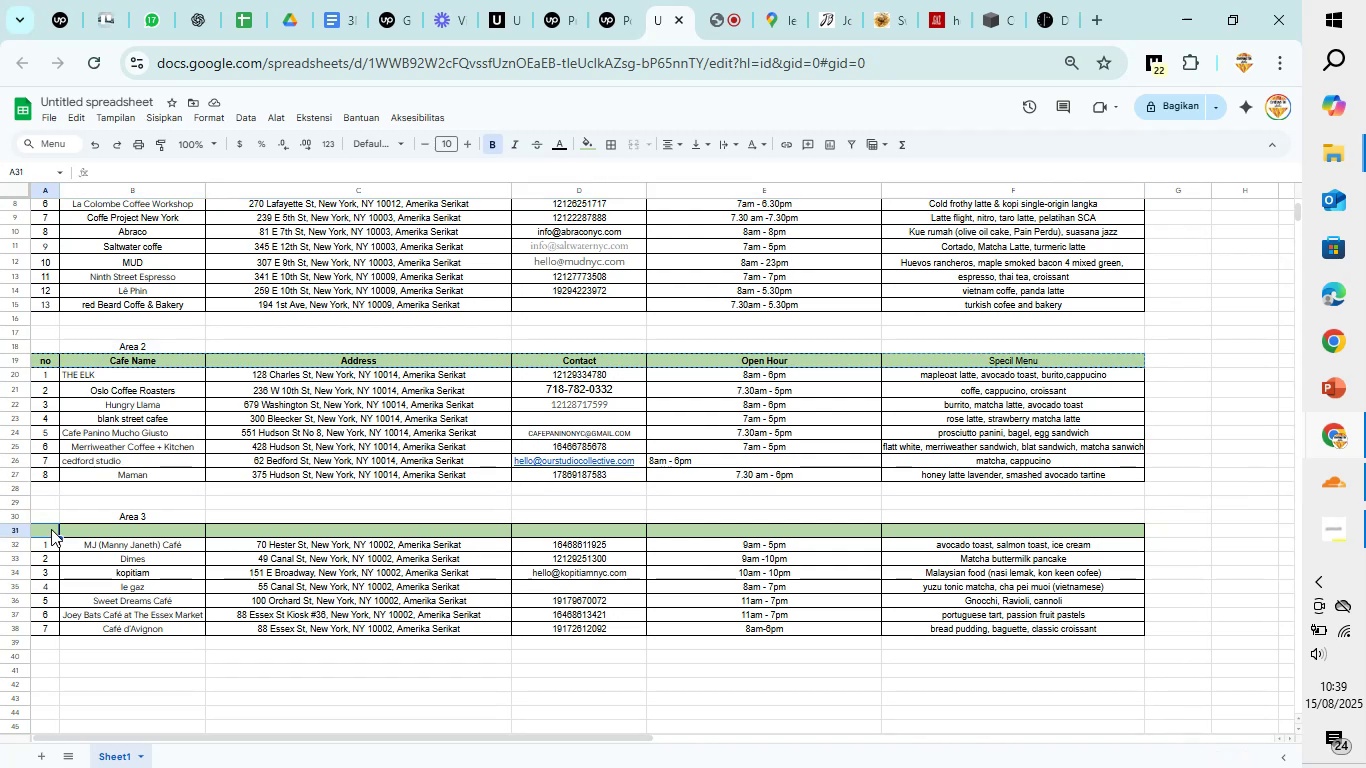 
key(Control+V)
 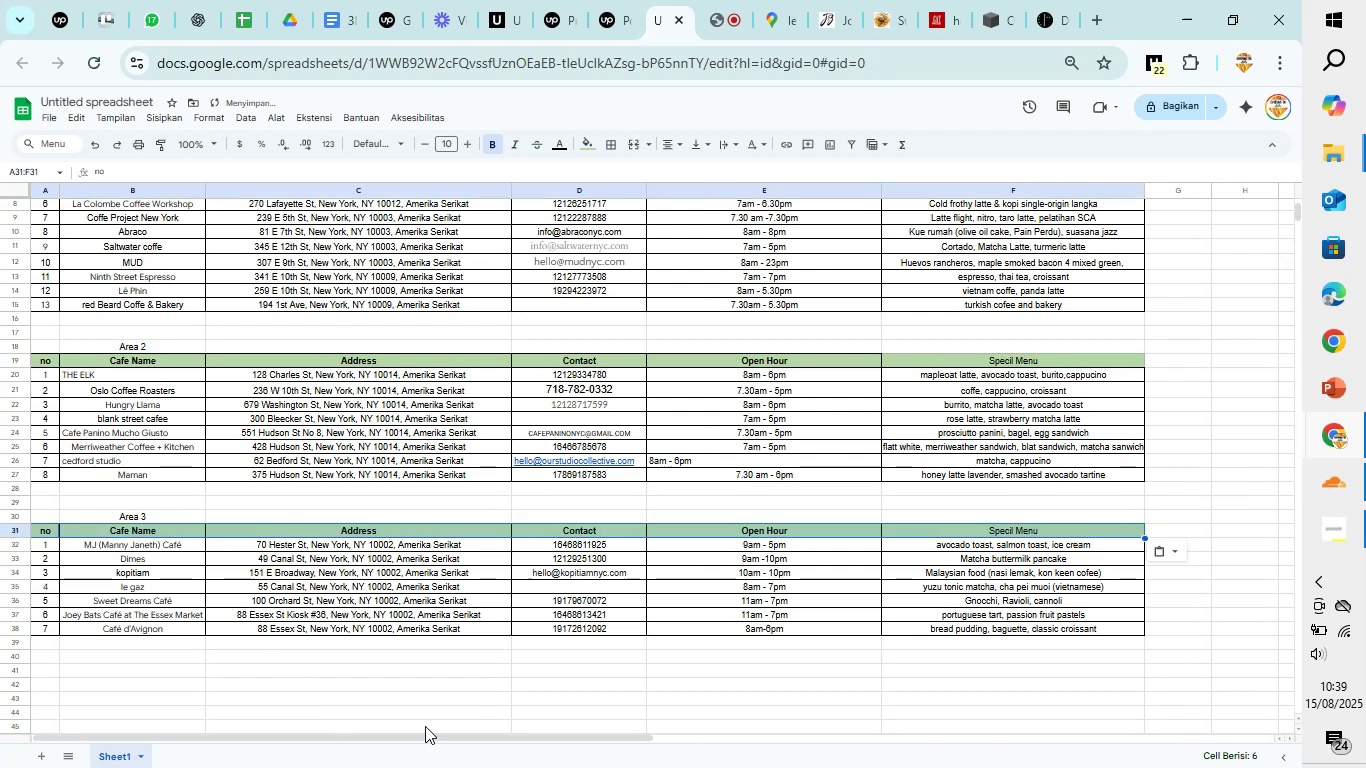 
double_click([436, 713])
 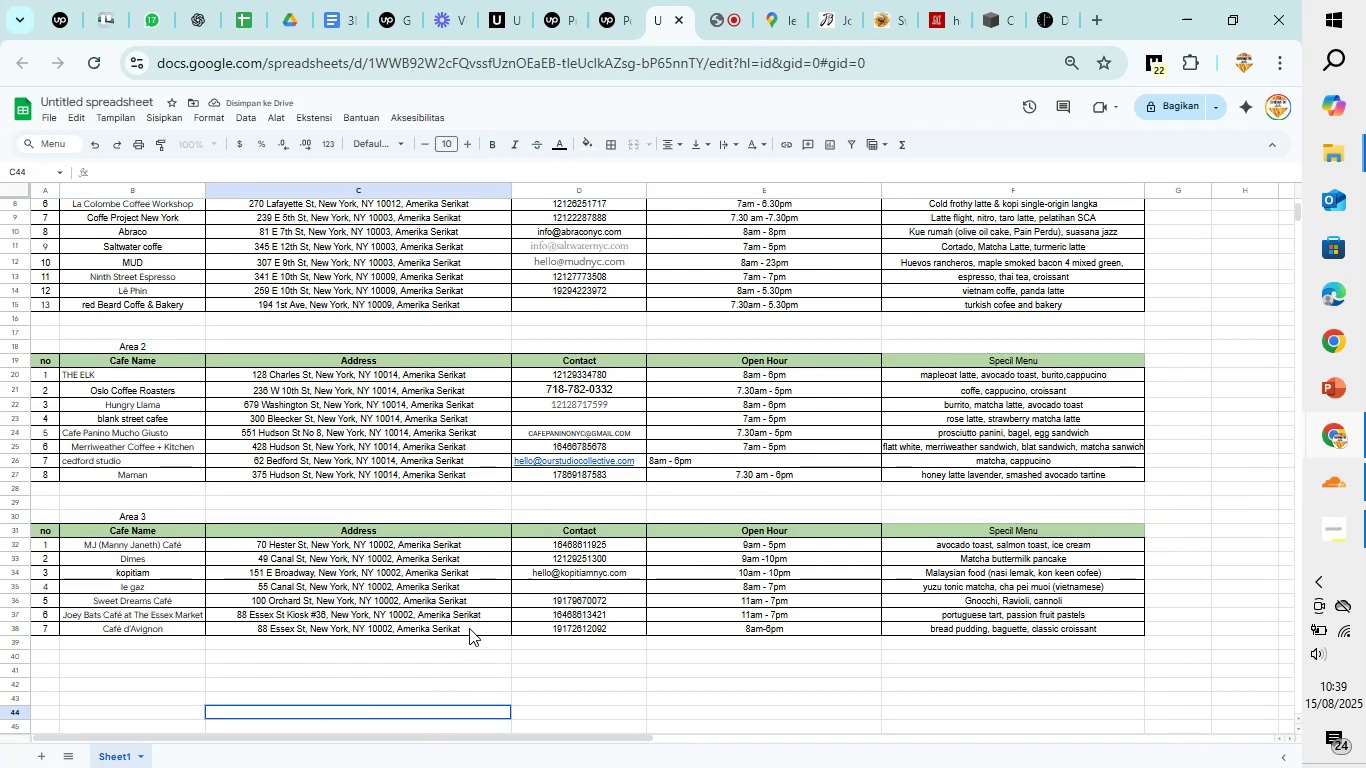 
scroll: coordinate [540, 553], scroll_direction: up, amount: 5.0
 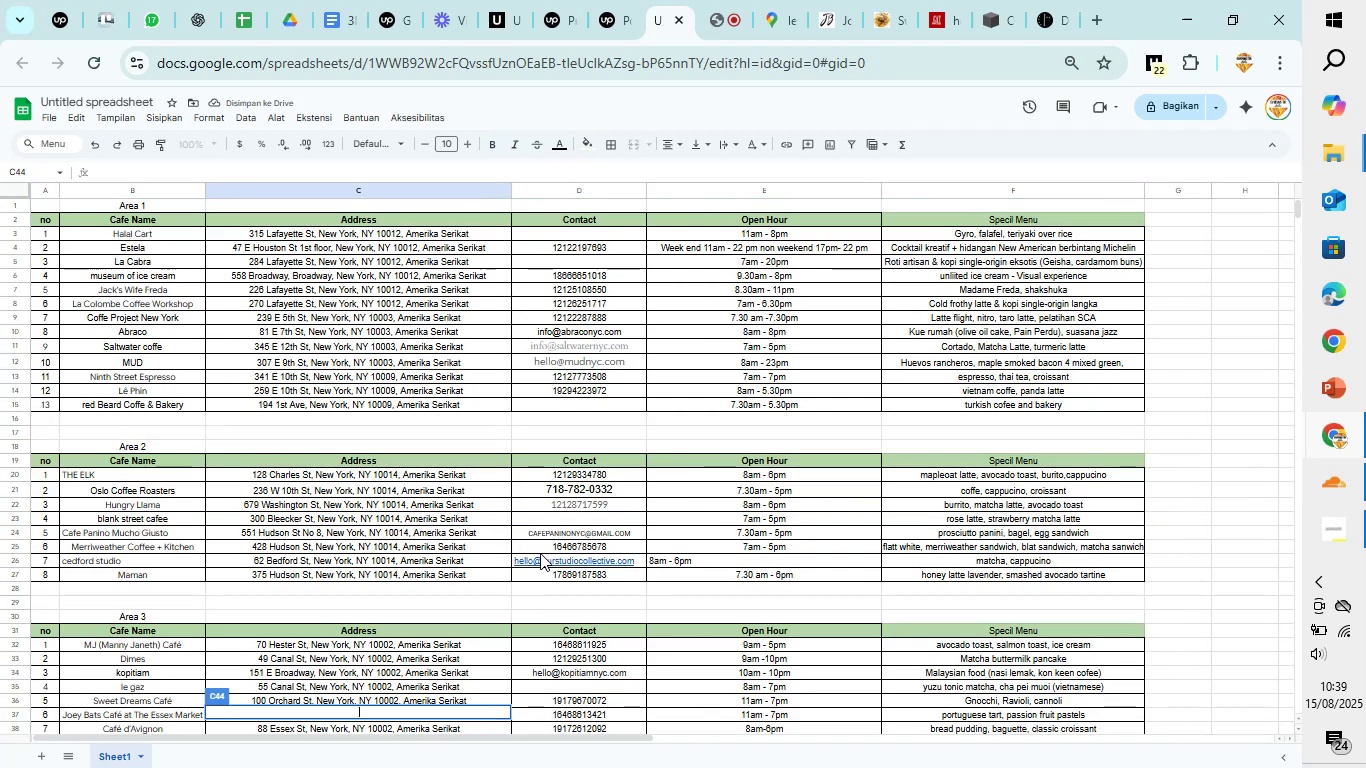 
scroll: coordinate [540, 553], scroll_direction: down, amount: 2.0
 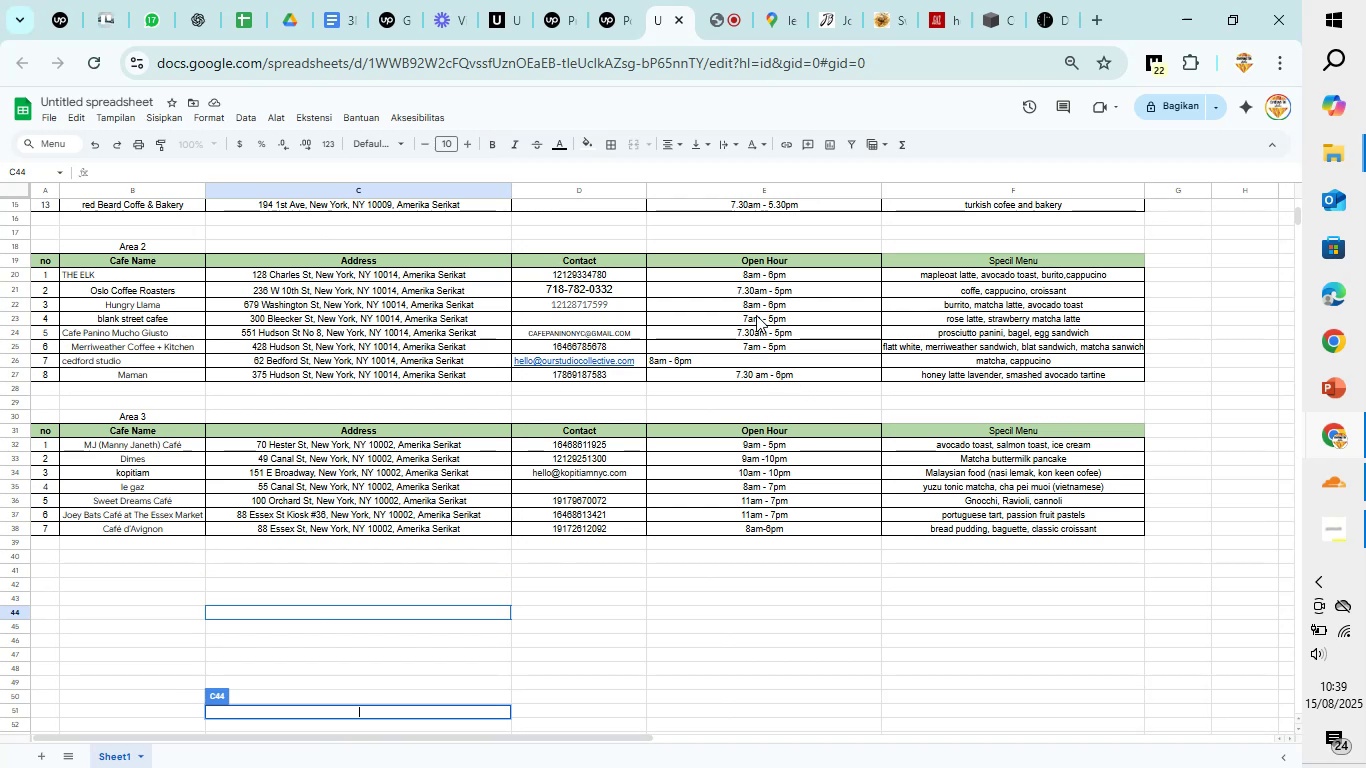 
left_click([768, 184])
 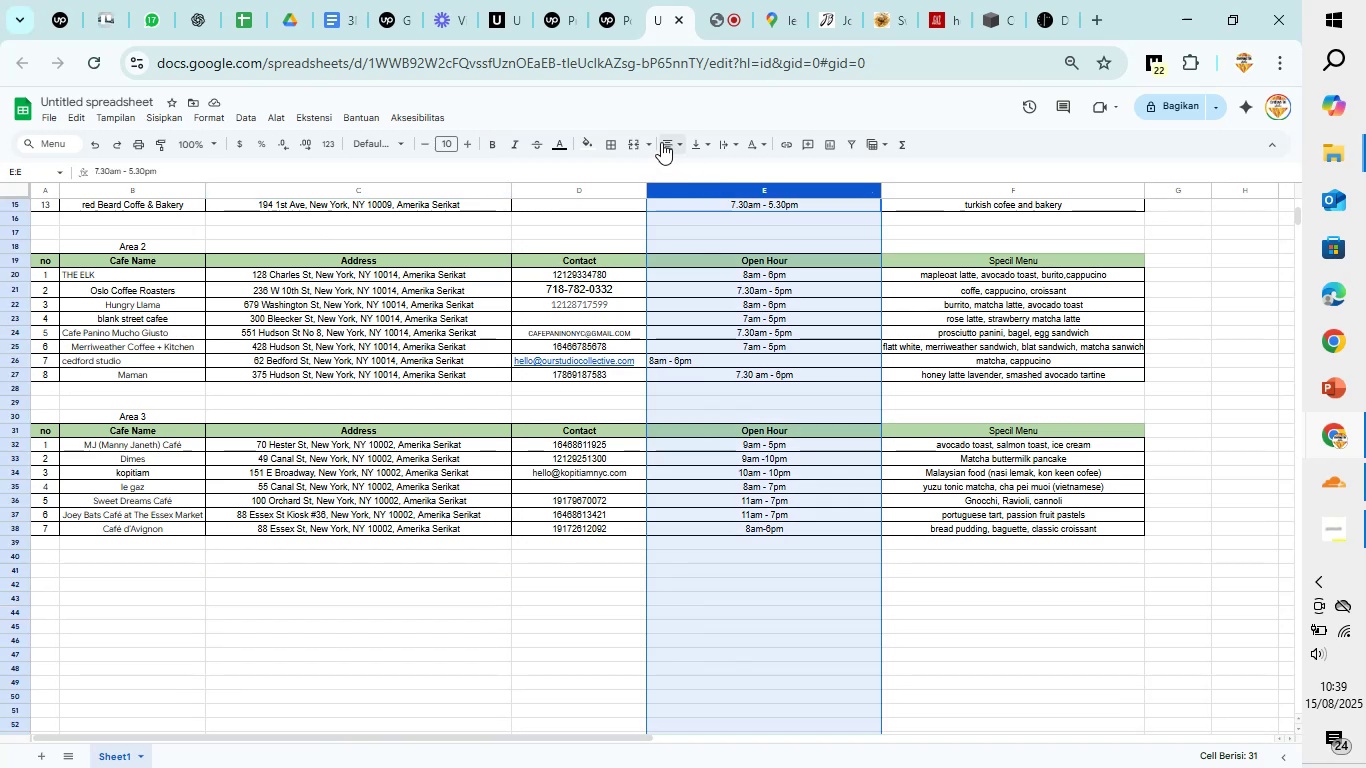 
left_click([673, 134])
 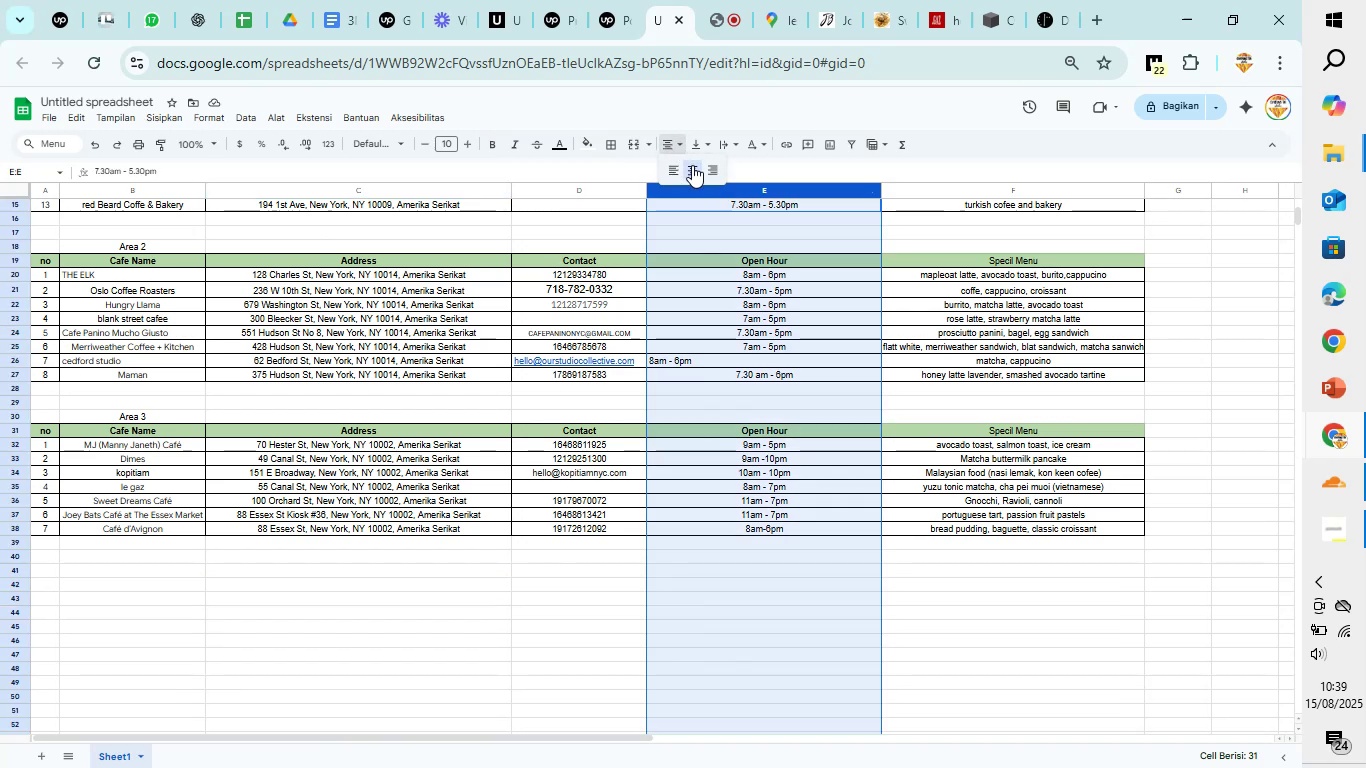 
left_click([692, 166])
 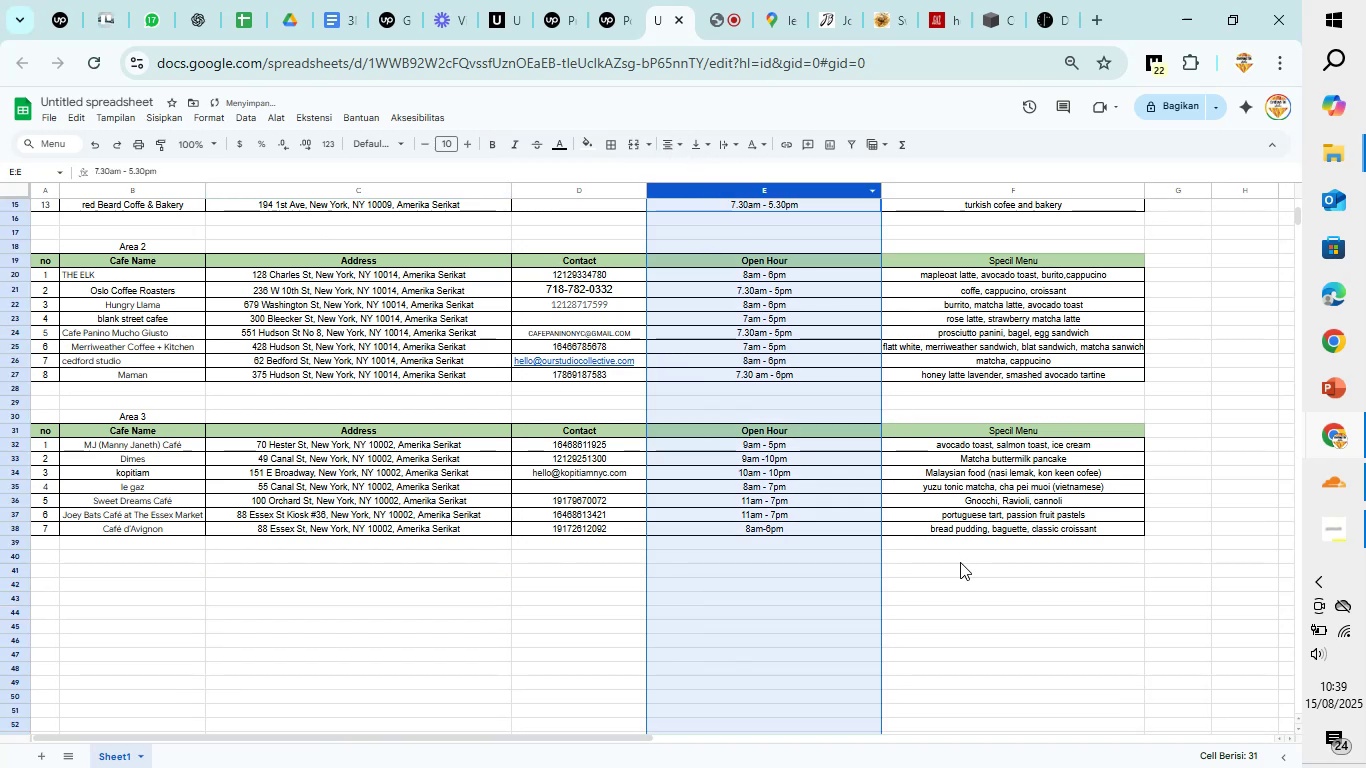 